 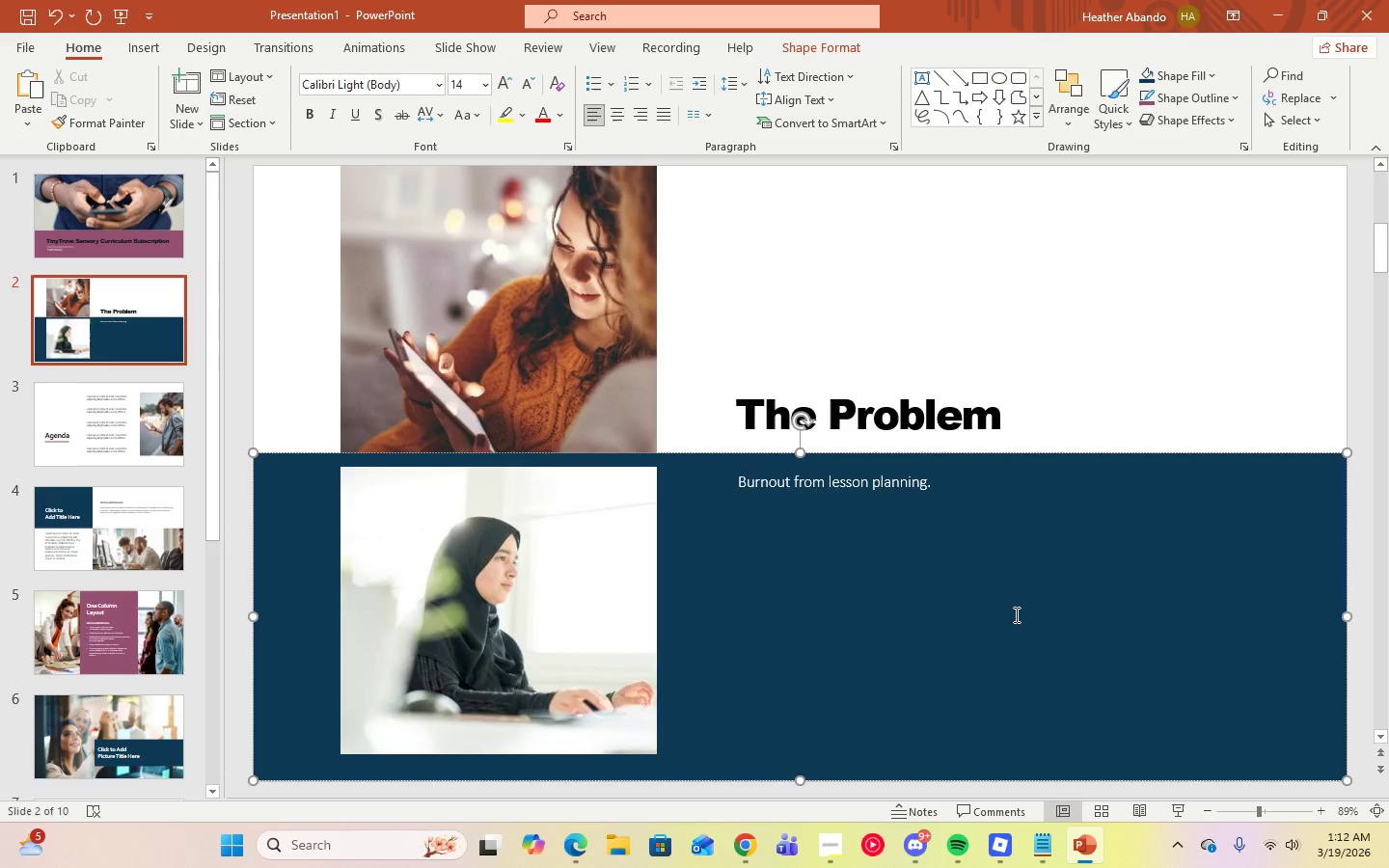 
left_click([1015, 614])
 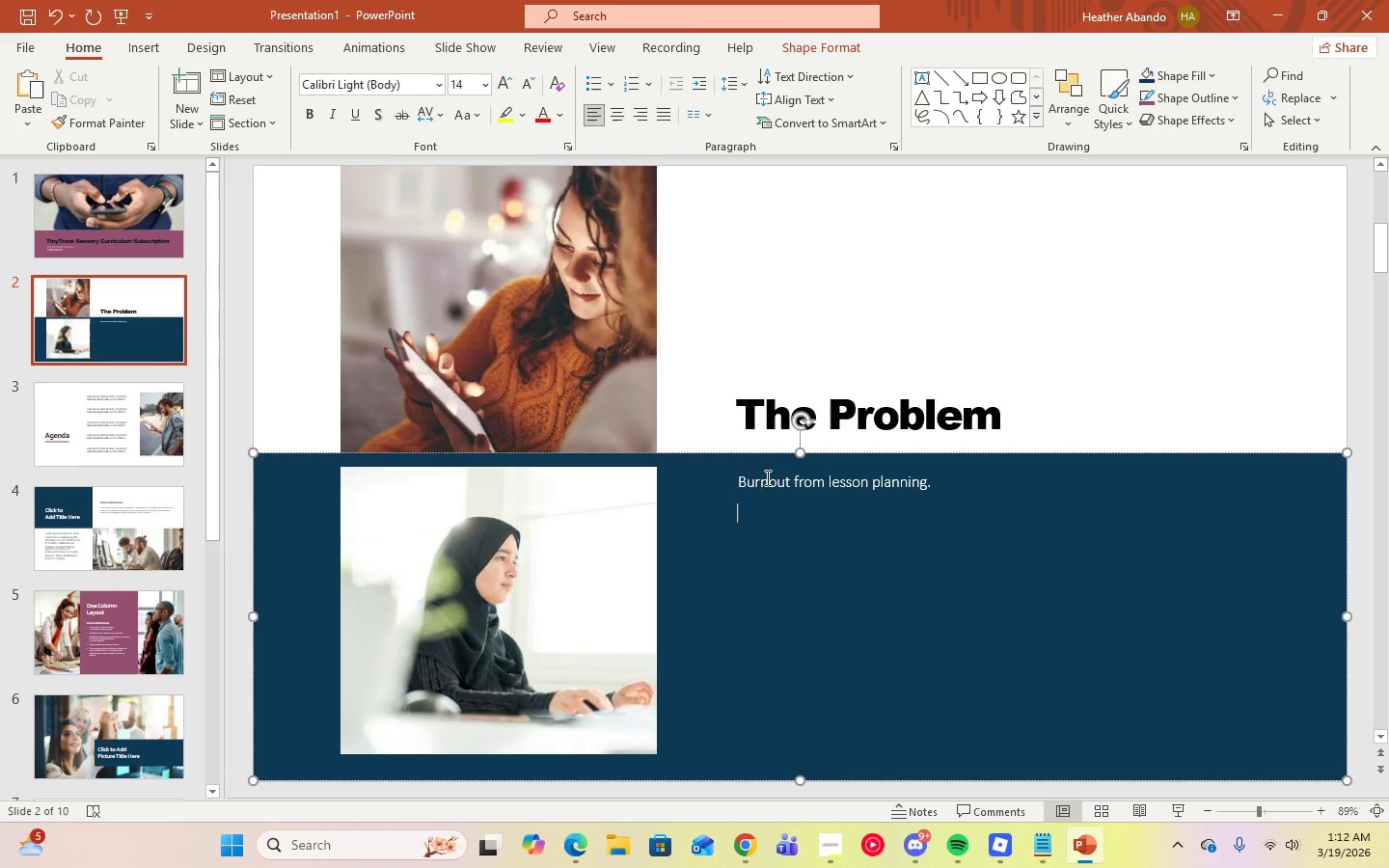 
left_click([765, 478])
 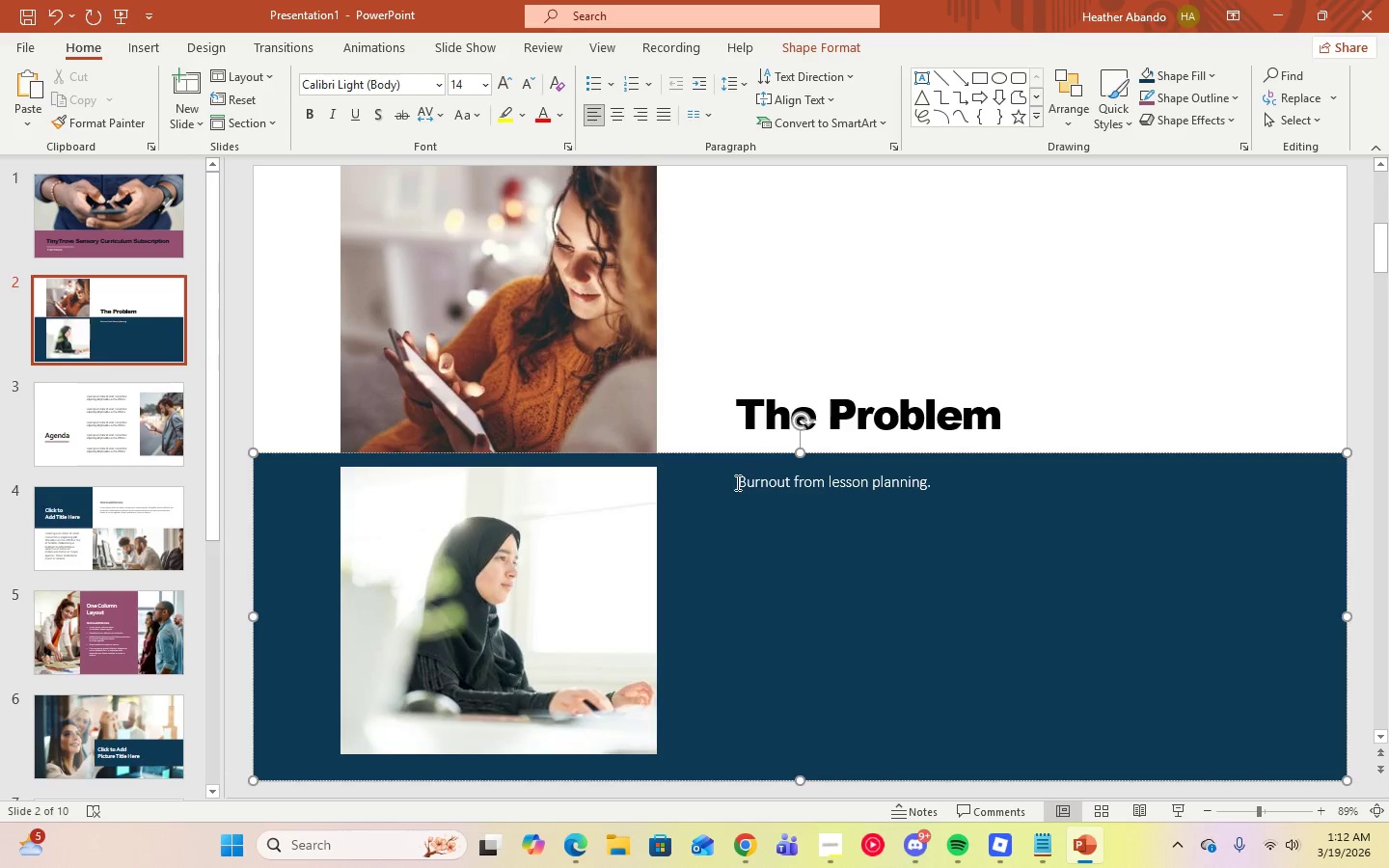 
left_click_drag(start_coordinate=[737, 482], to_coordinate=[971, 499])
 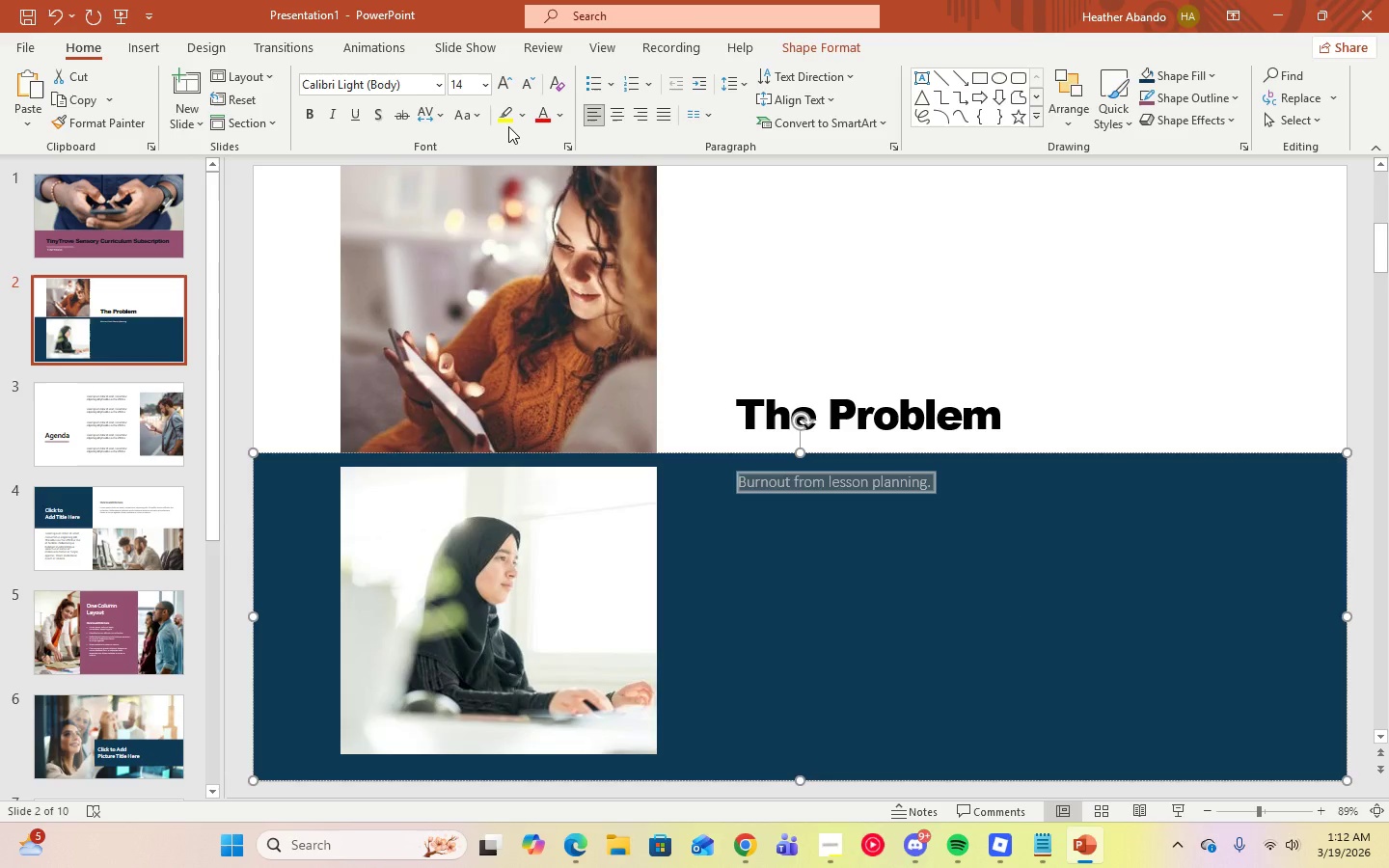 
wait(7.75)
 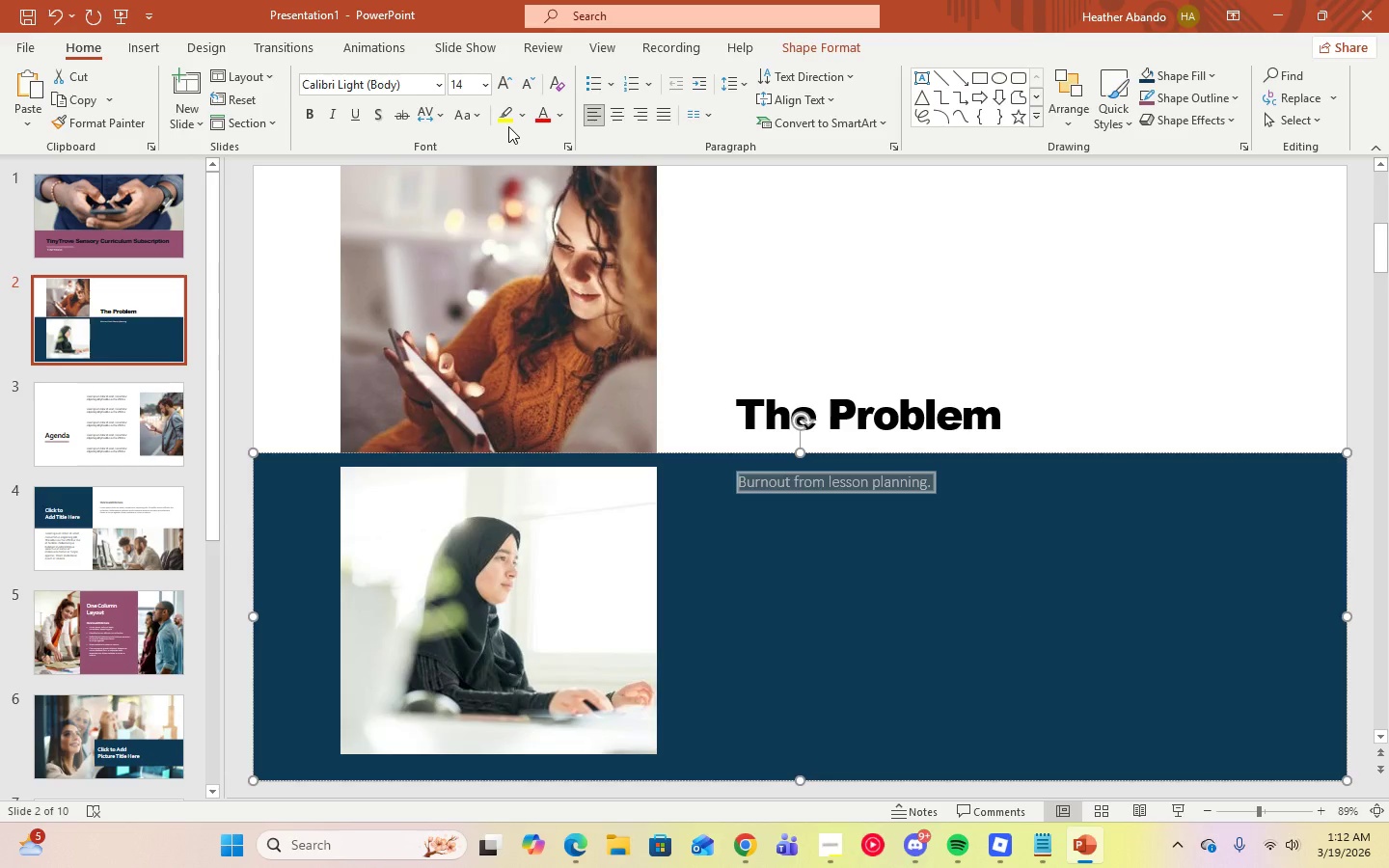 
left_click([1073, 663])
 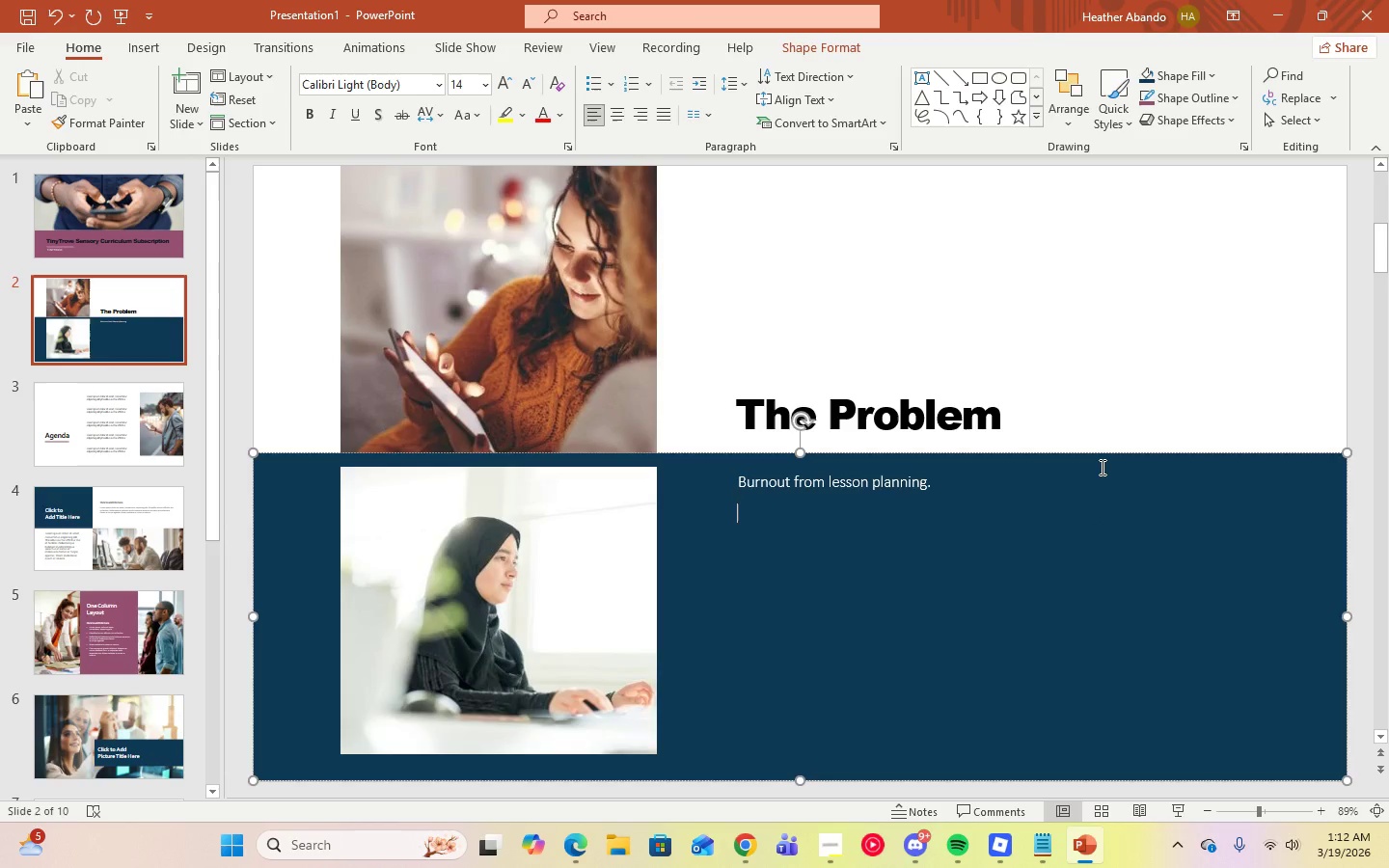 
left_click([1101, 467])
 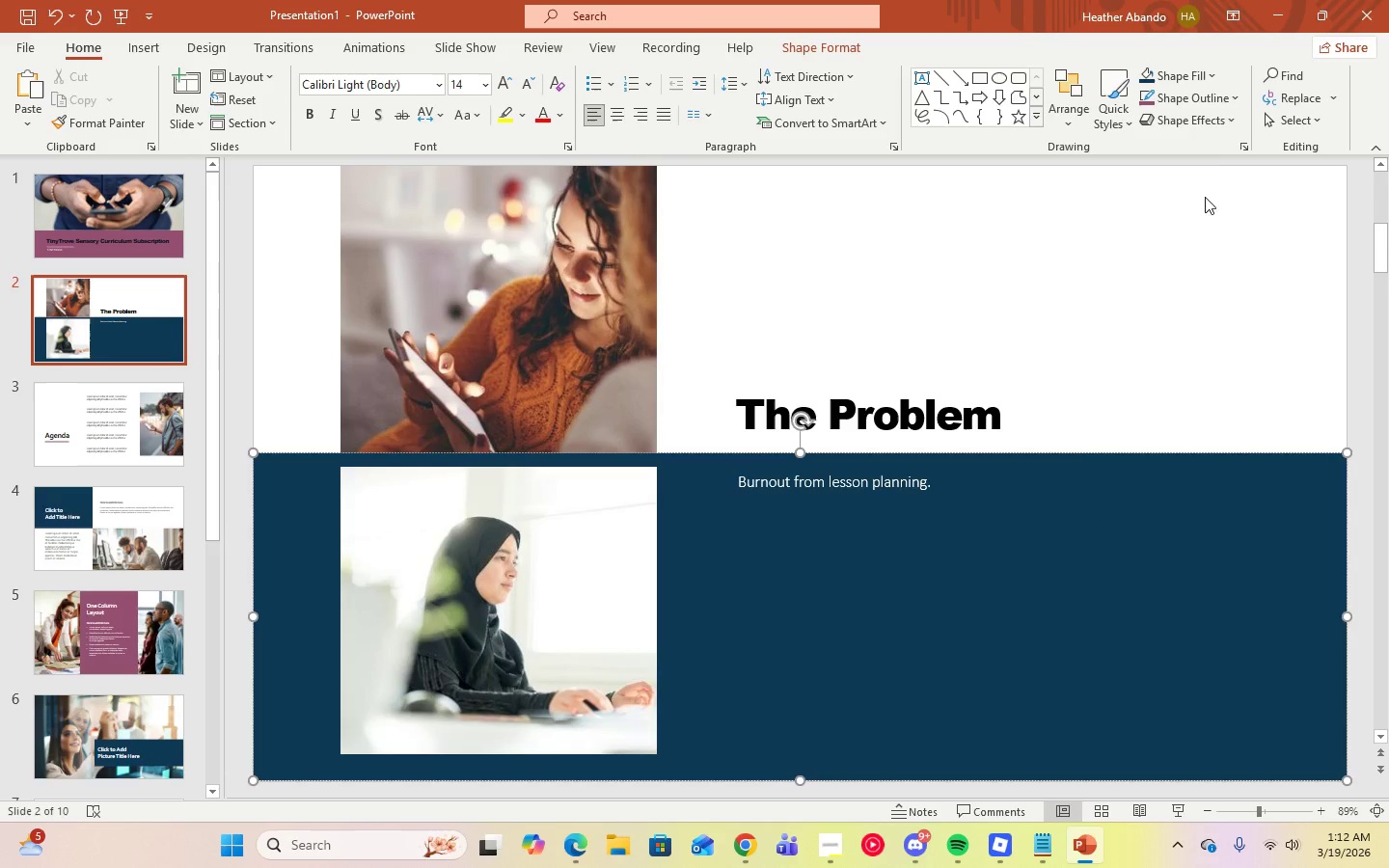 
left_click([1213, 80])
 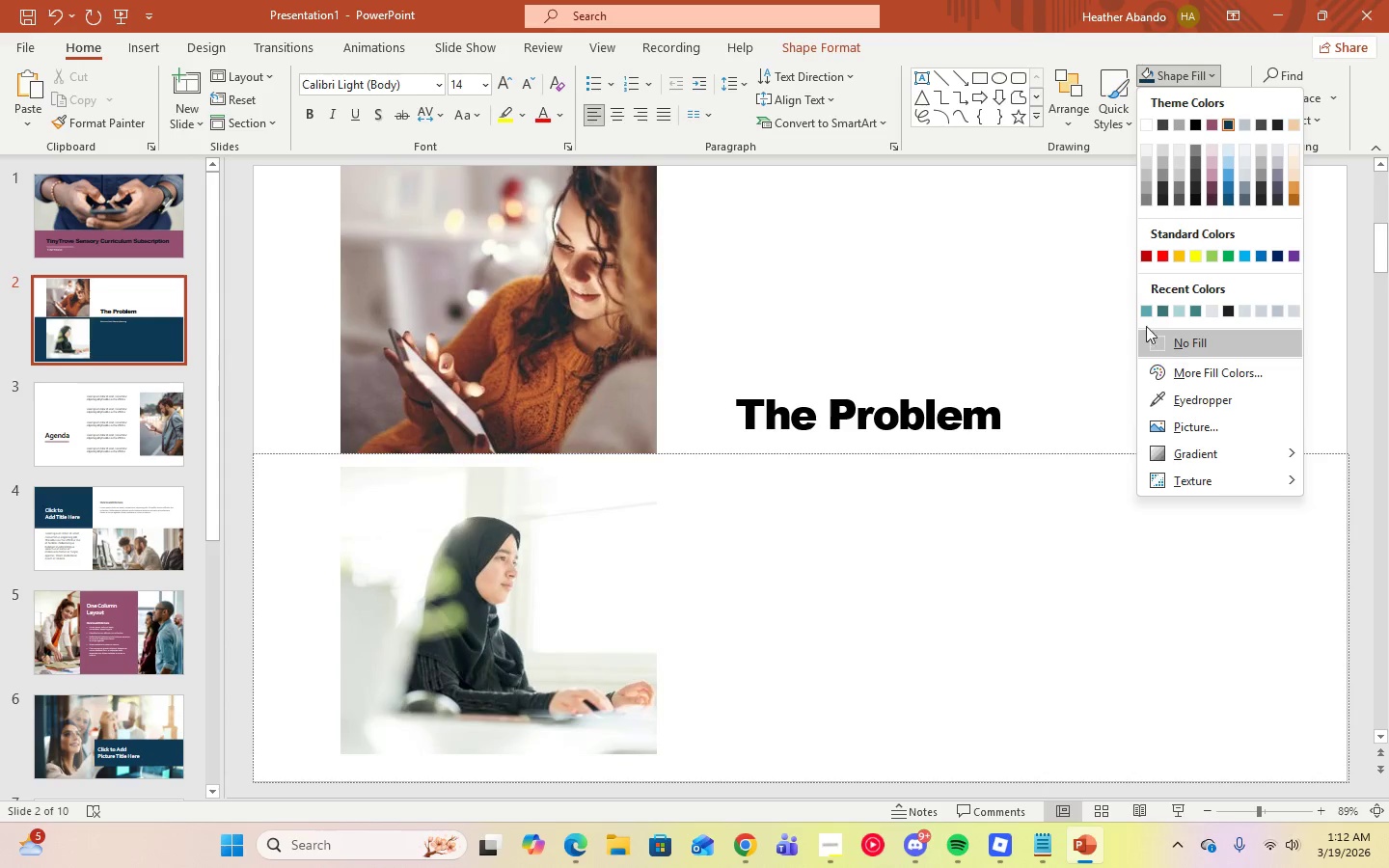 
left_click([916, 195])
 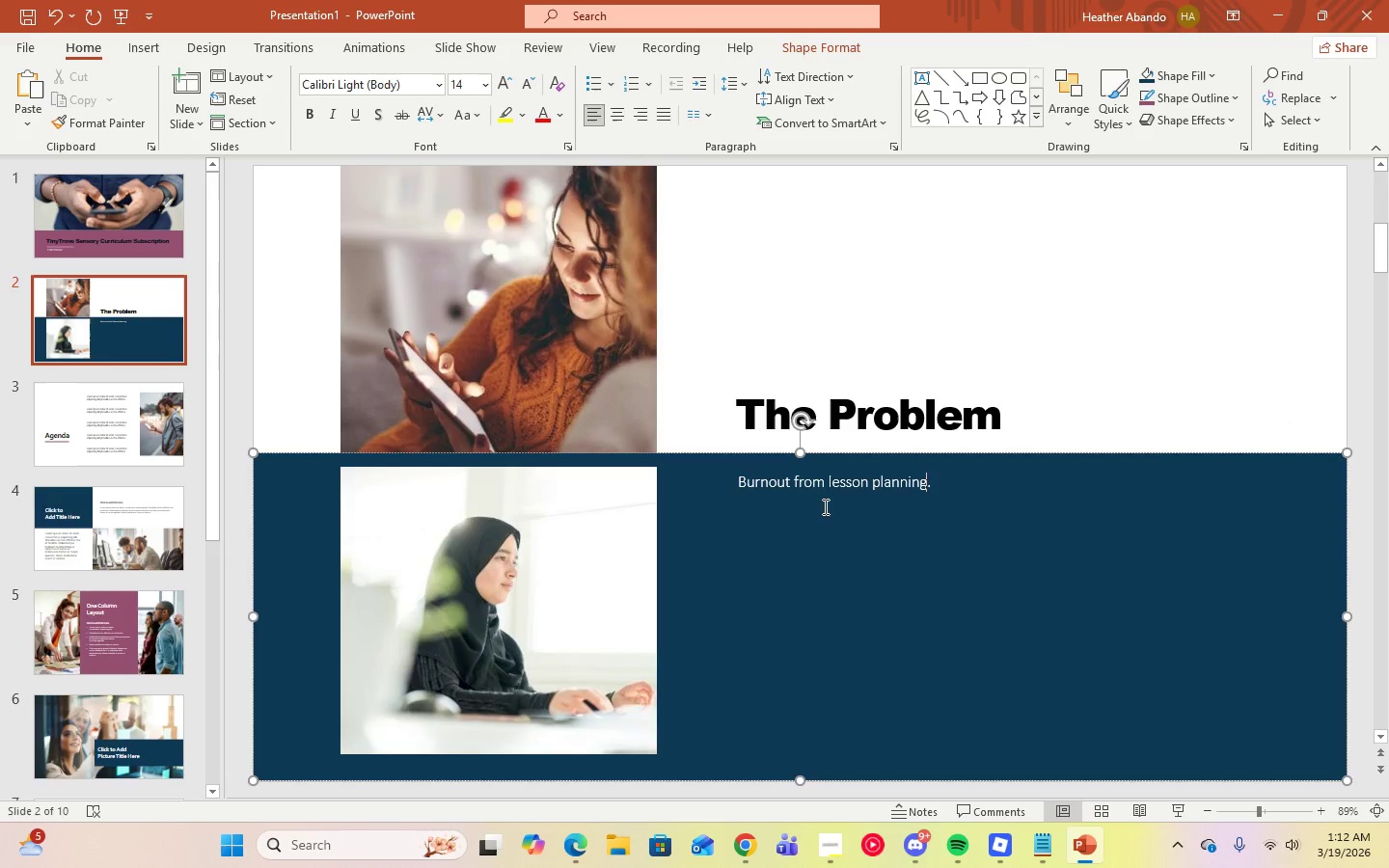 
left_click([838, 504])
 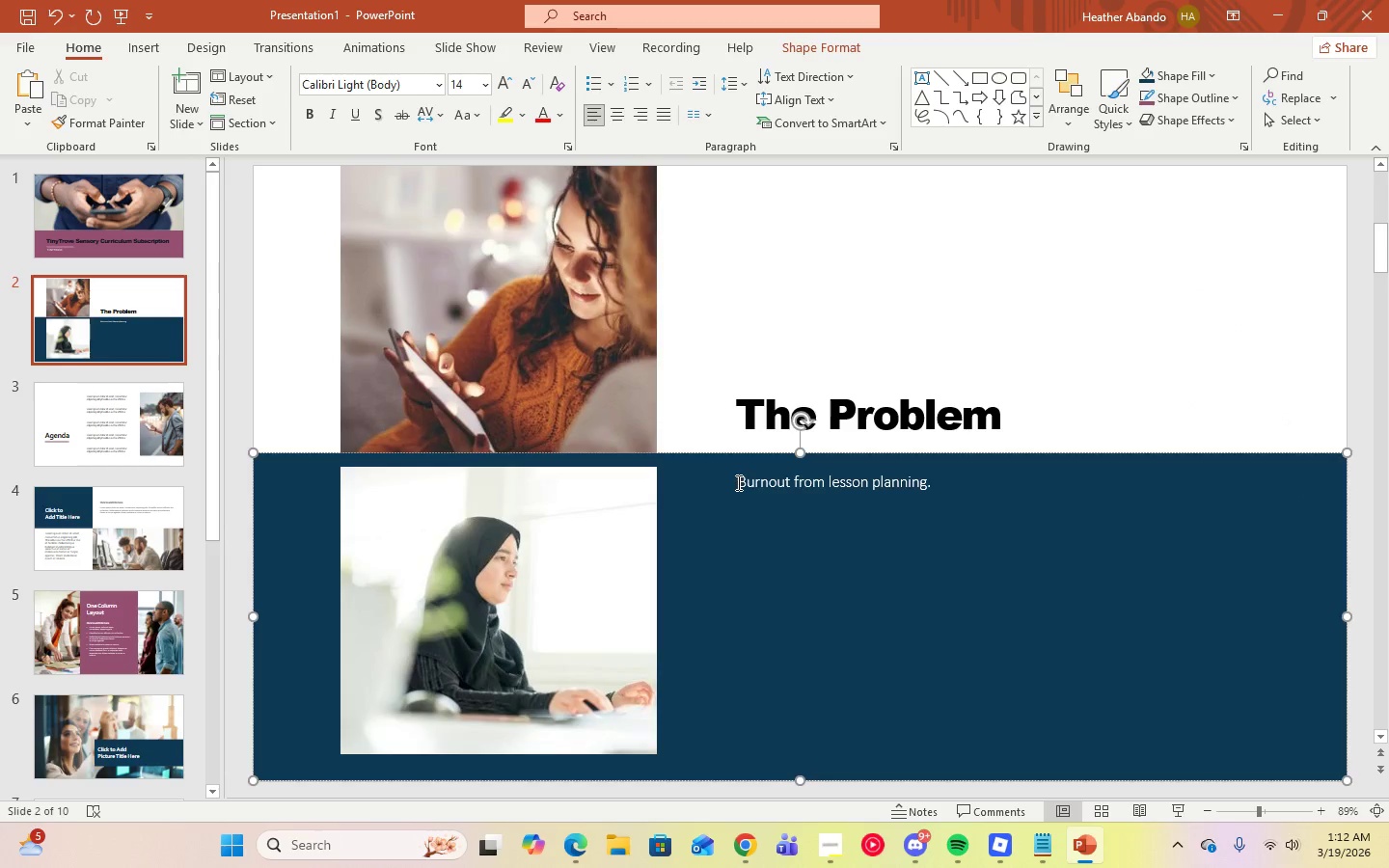 
left_click([737, 482])
 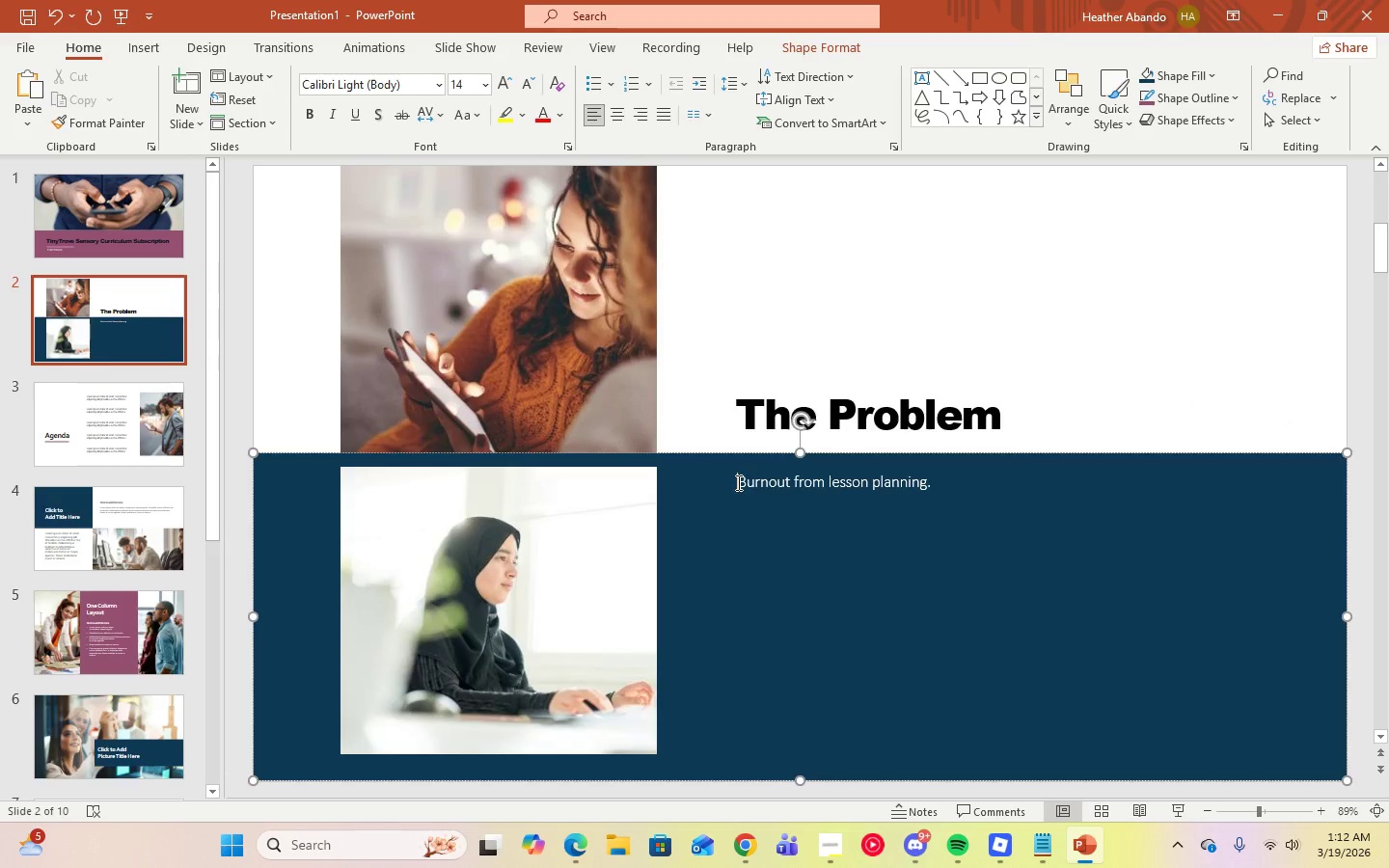 
left_click_drag(start_coordinate=[737, 482], to_coordinate=[952, 489])
 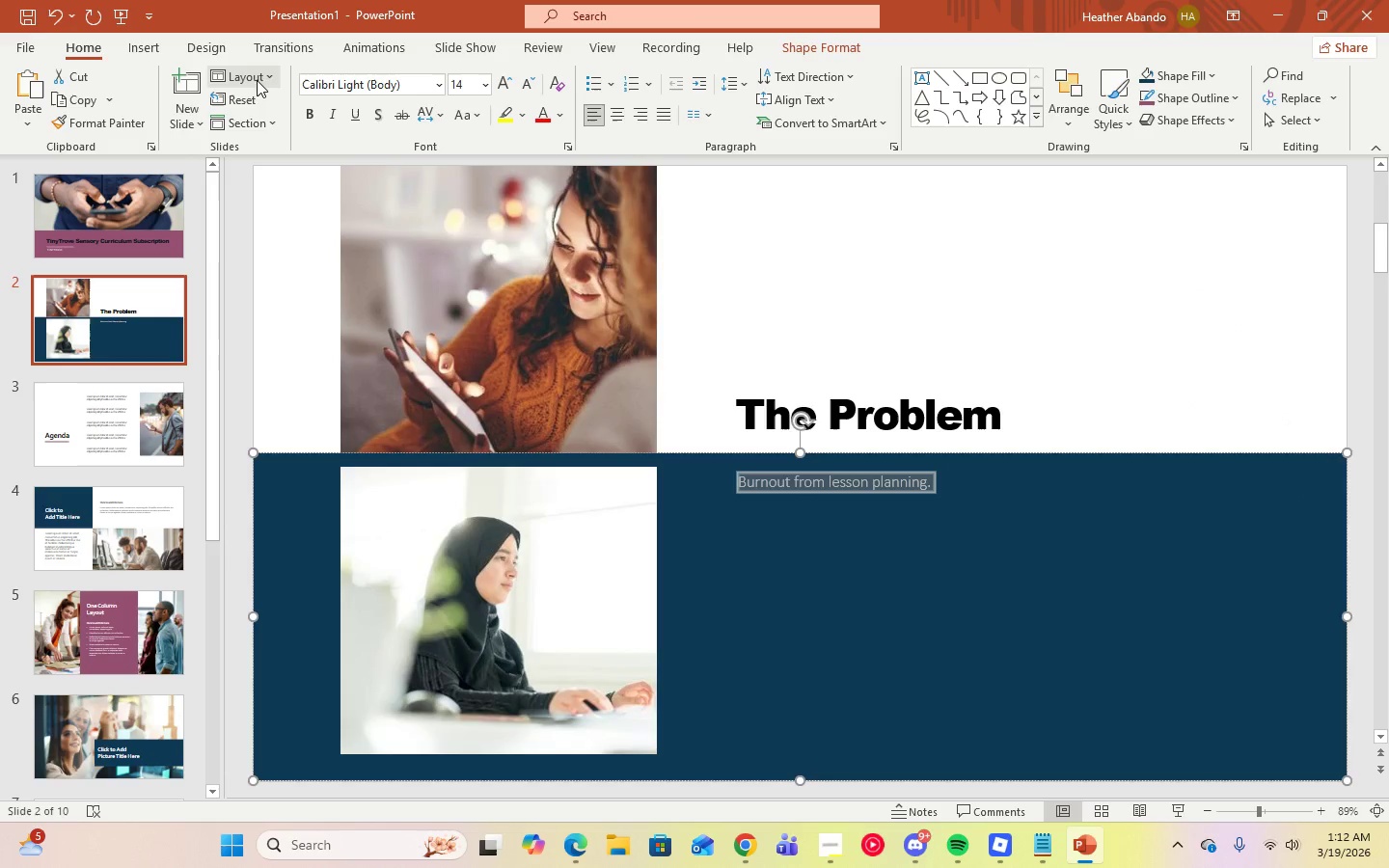 
left_click([270, 83])
 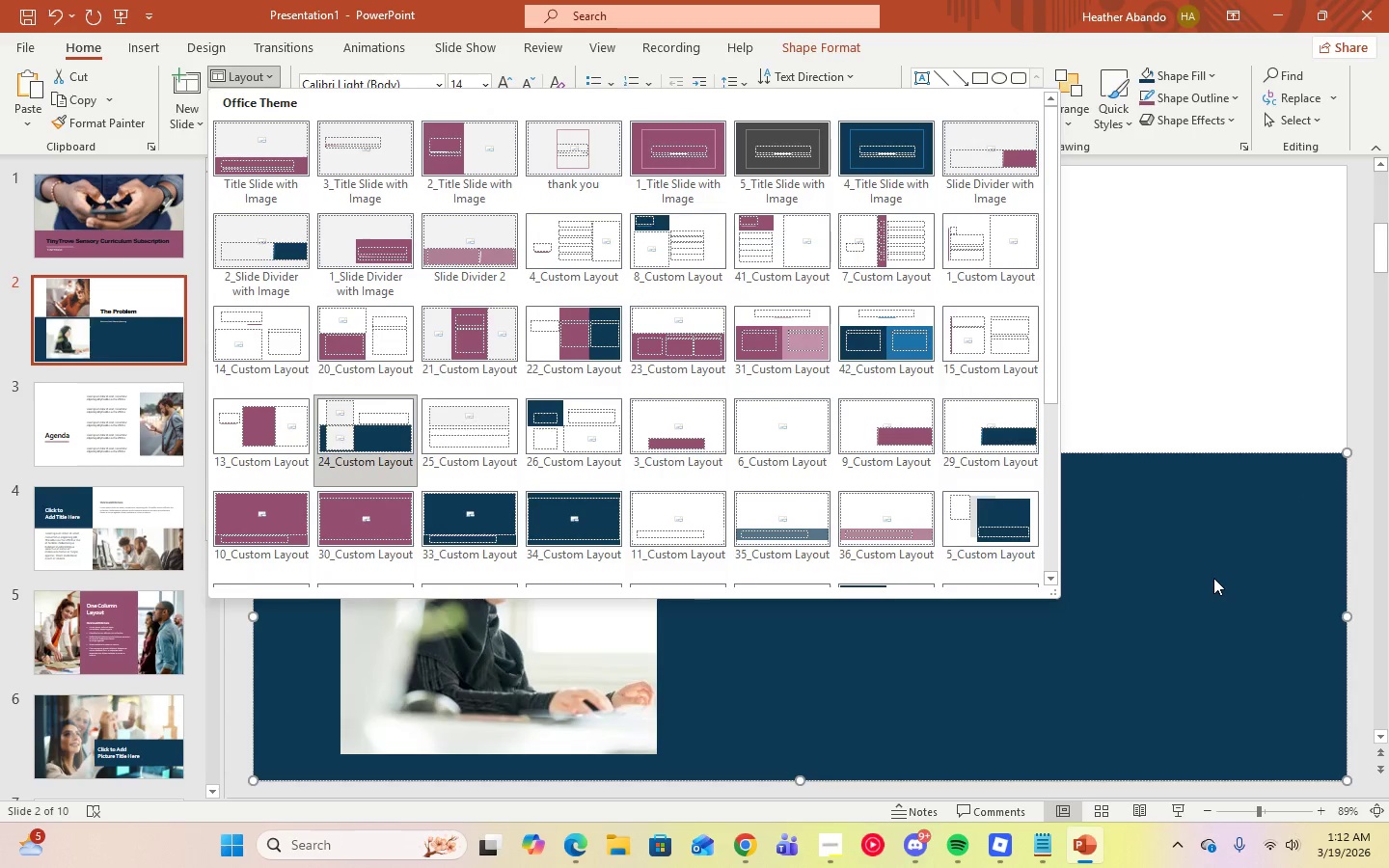 
wait(8.44)
 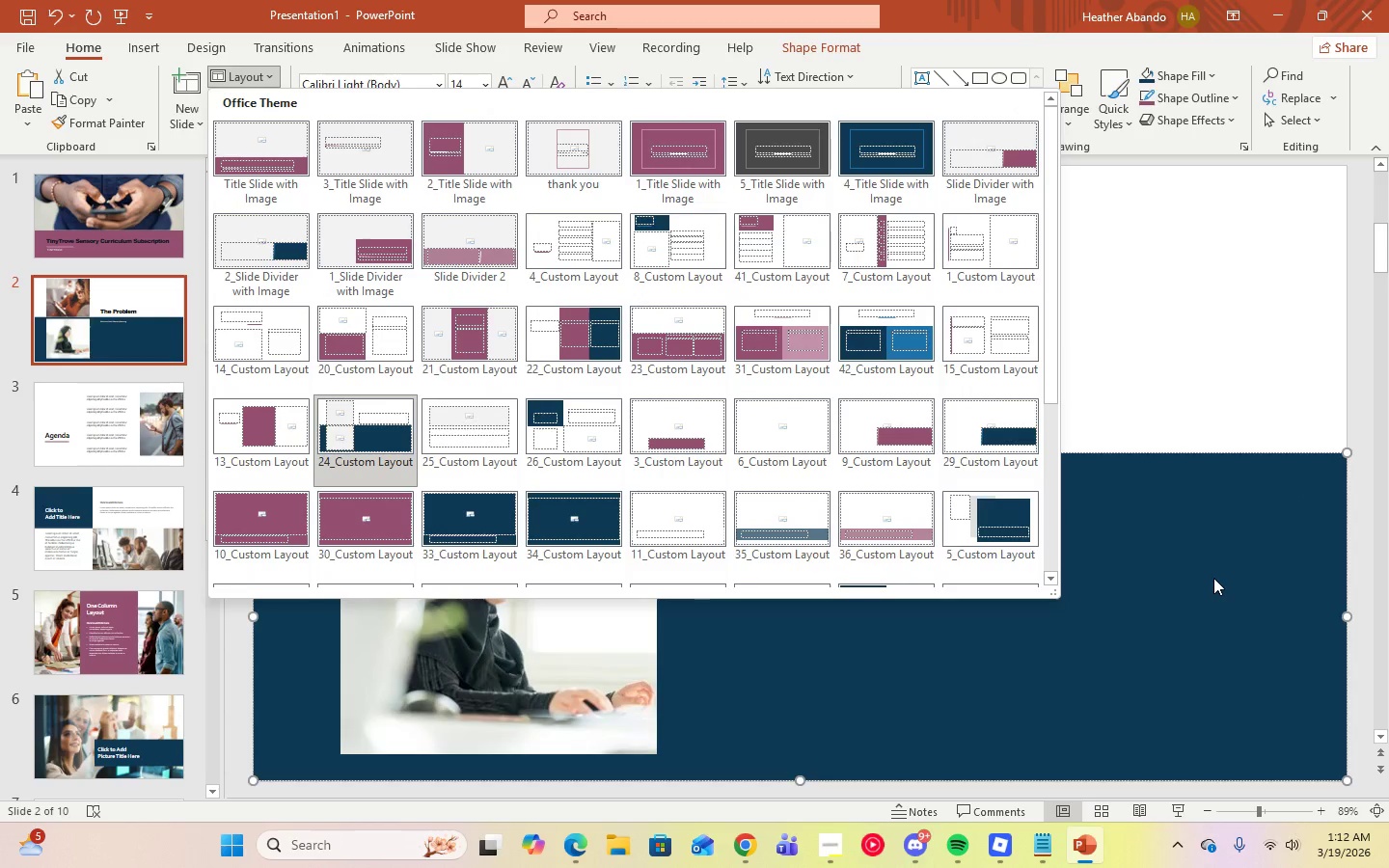 
left_click([1190, 558])
 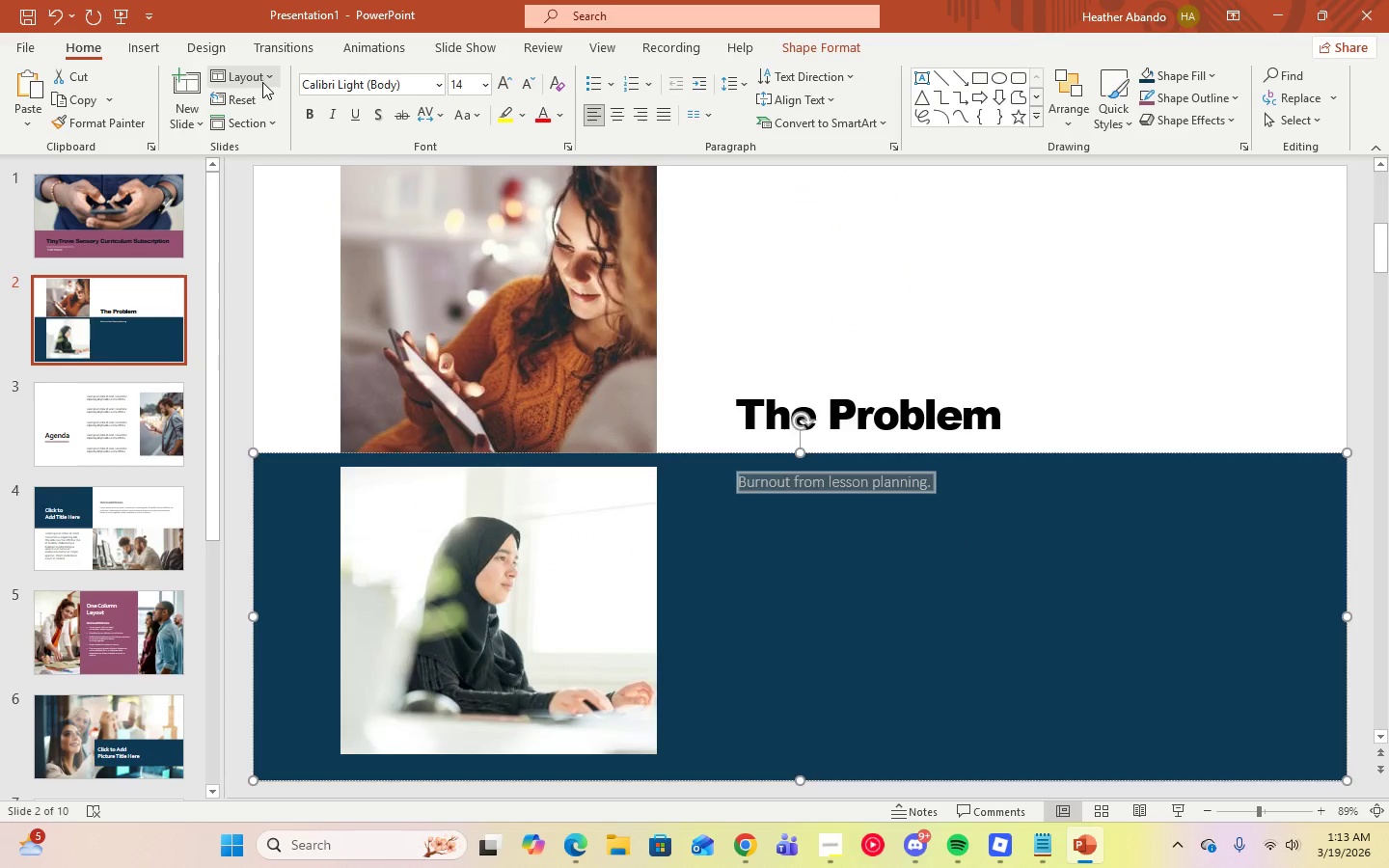 
left_click([269, 80])
 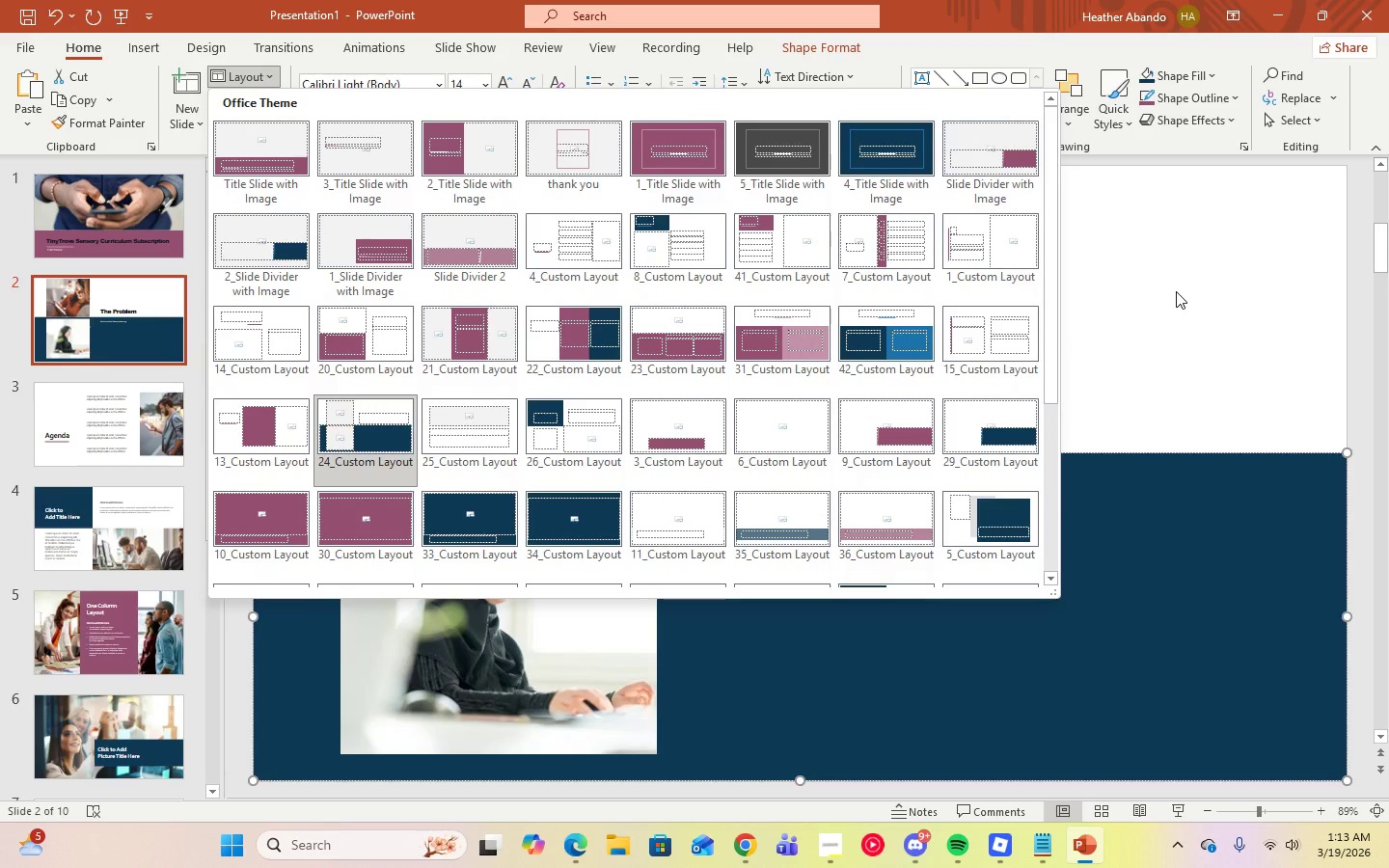 
wait(13.47)
 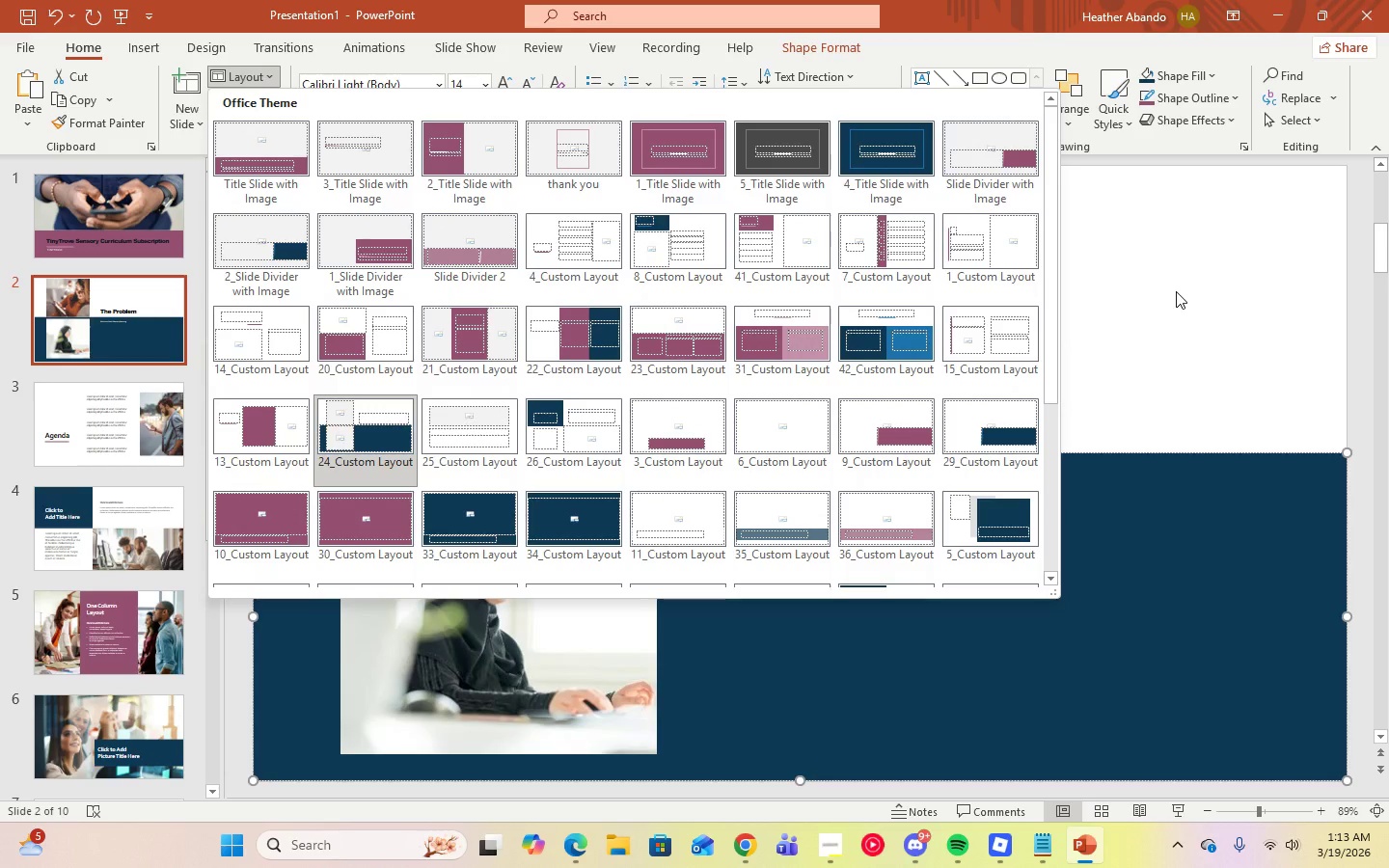 
left_click([452, 325])
 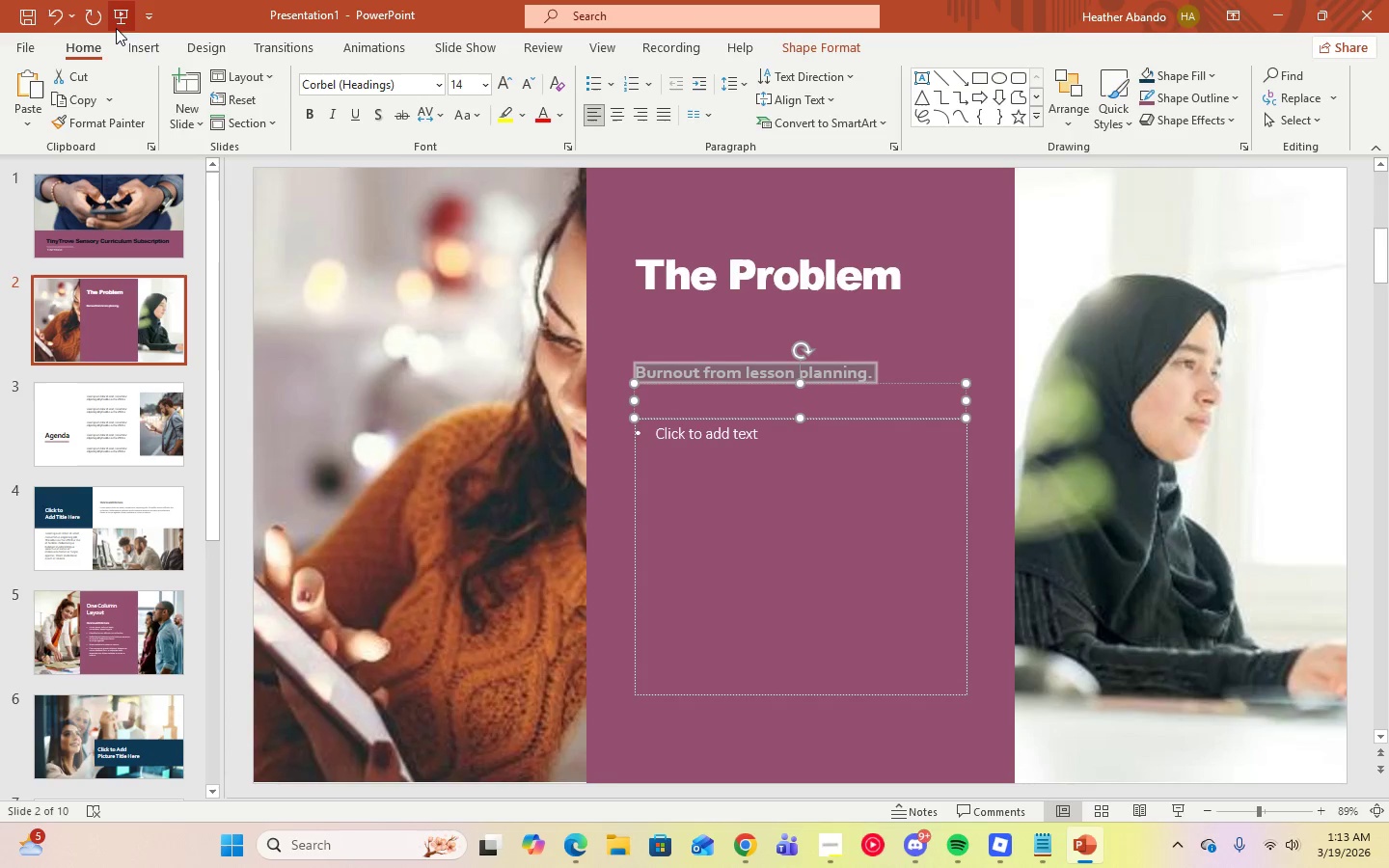 
left_click([64, 14])
 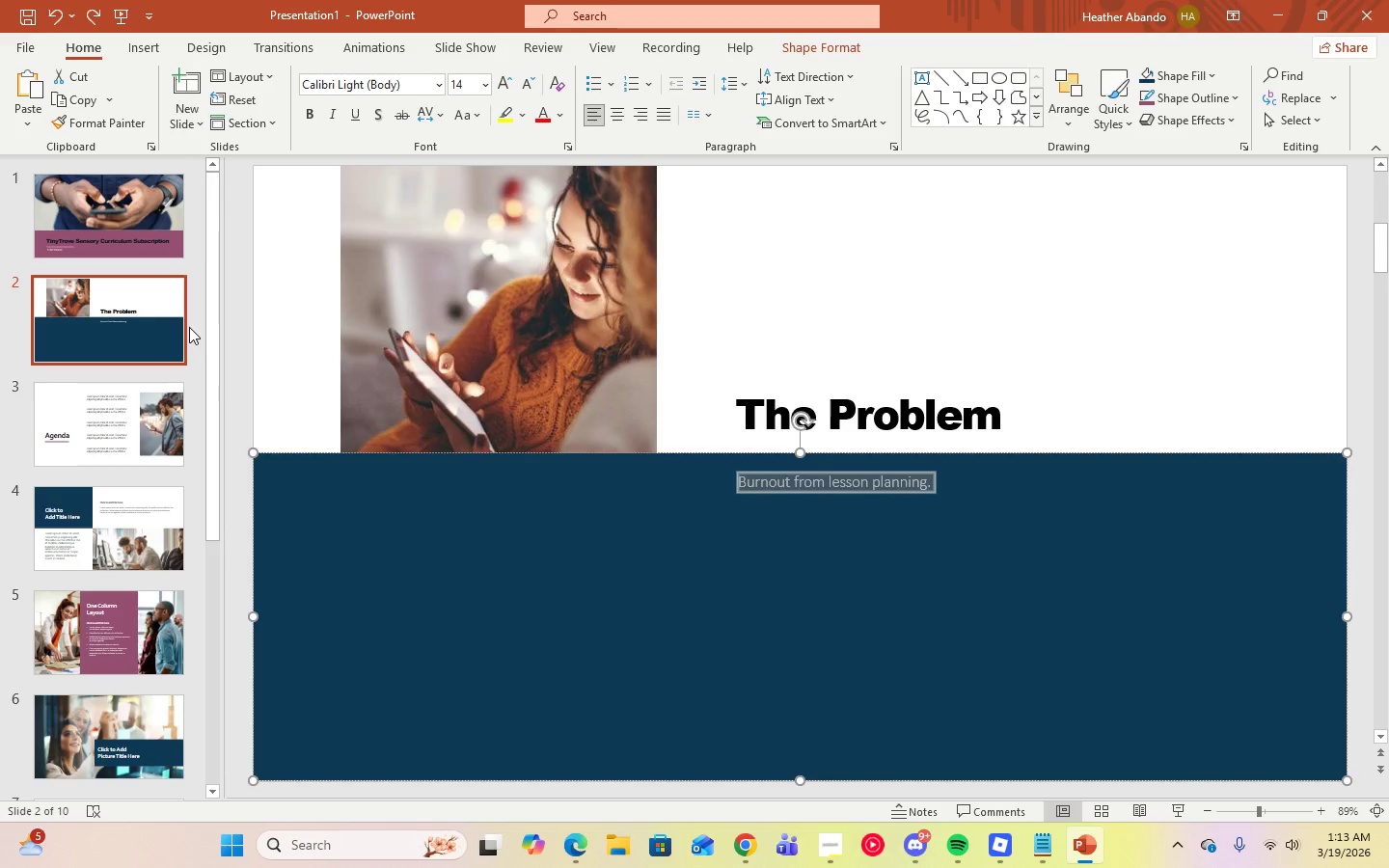 
left_click([65, 14])
 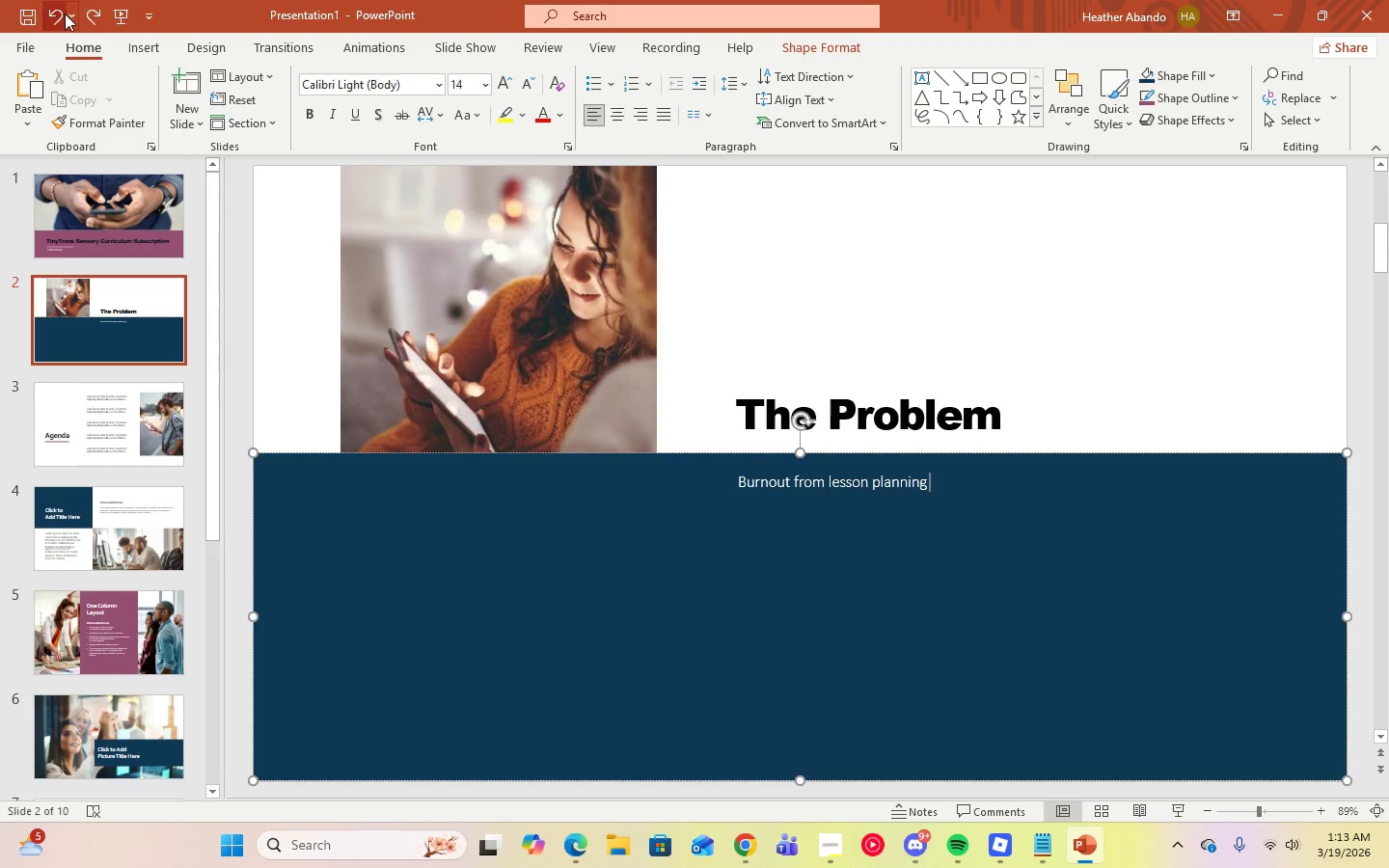 
double_click([65, 14])
 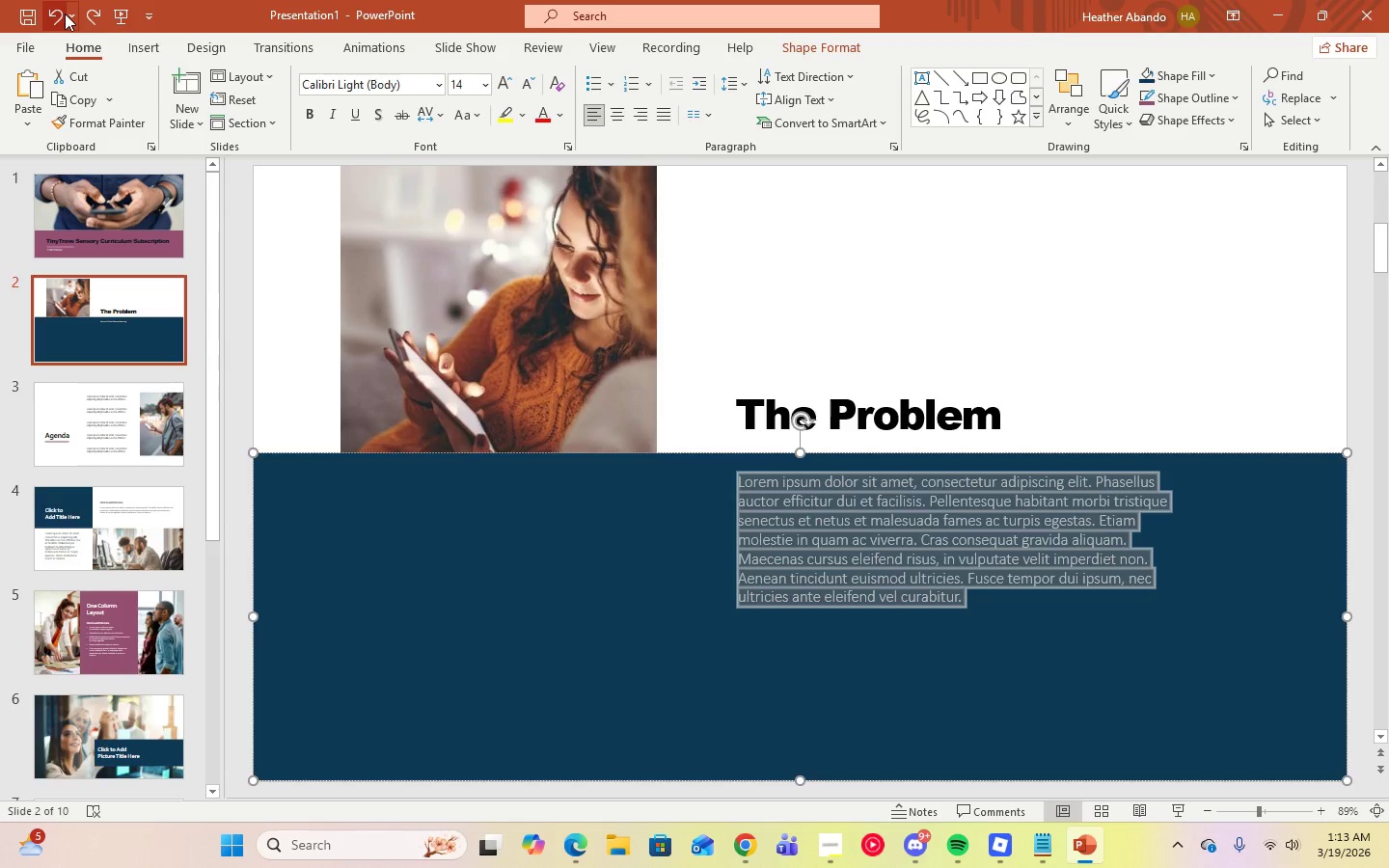 
left_click([65, 14])
 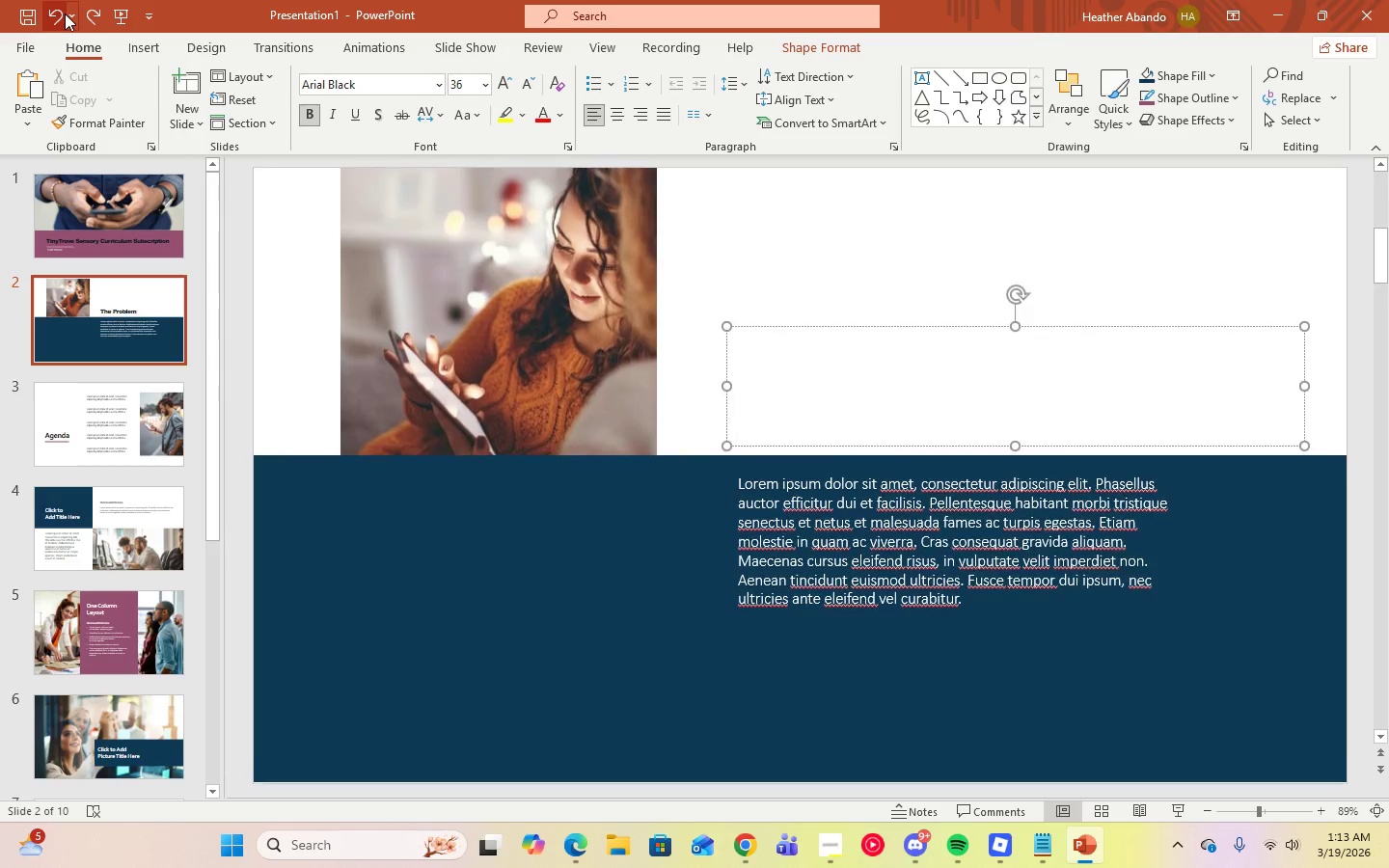 
left_click([65, 14])
 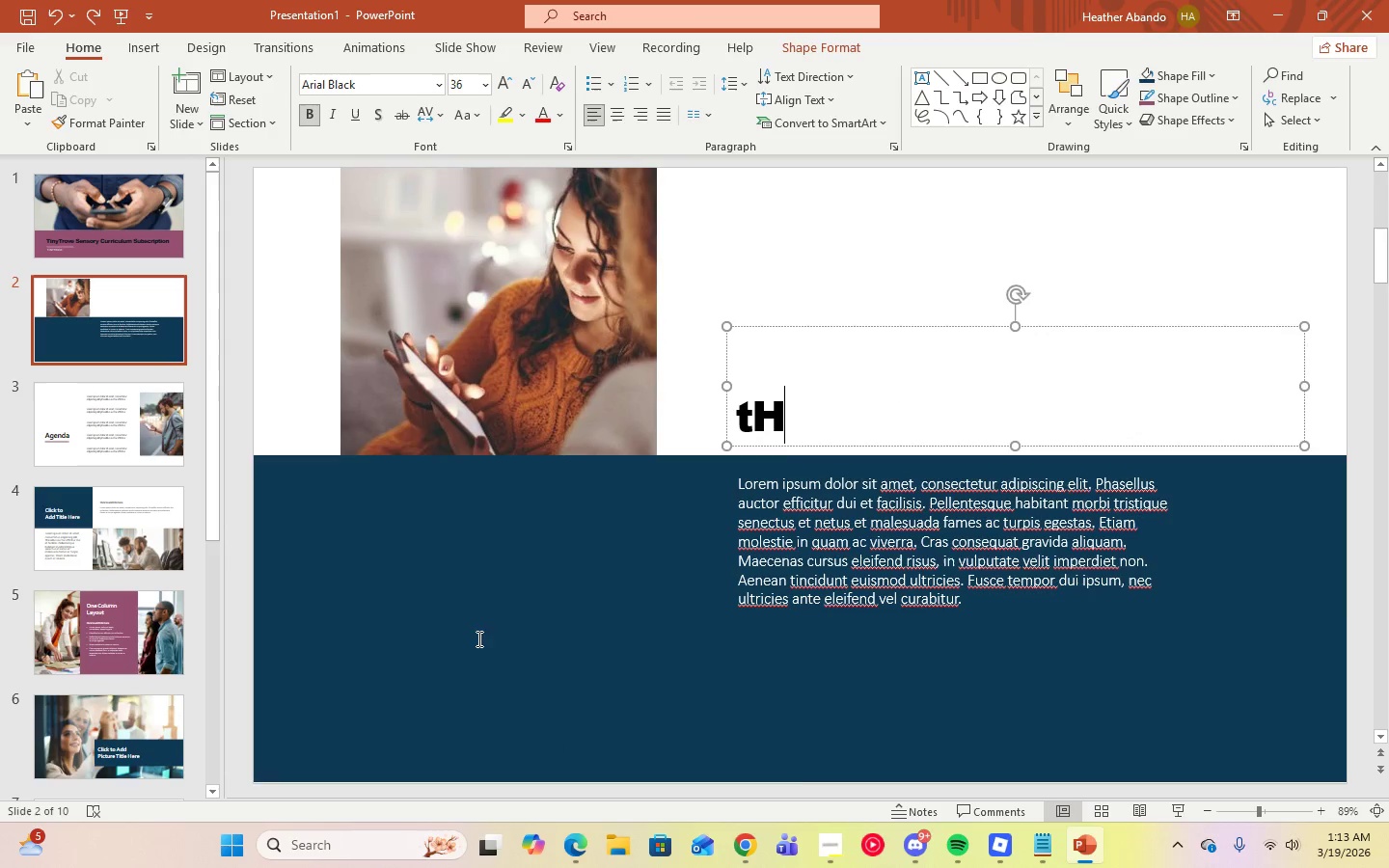 
left_click([480, 639])
 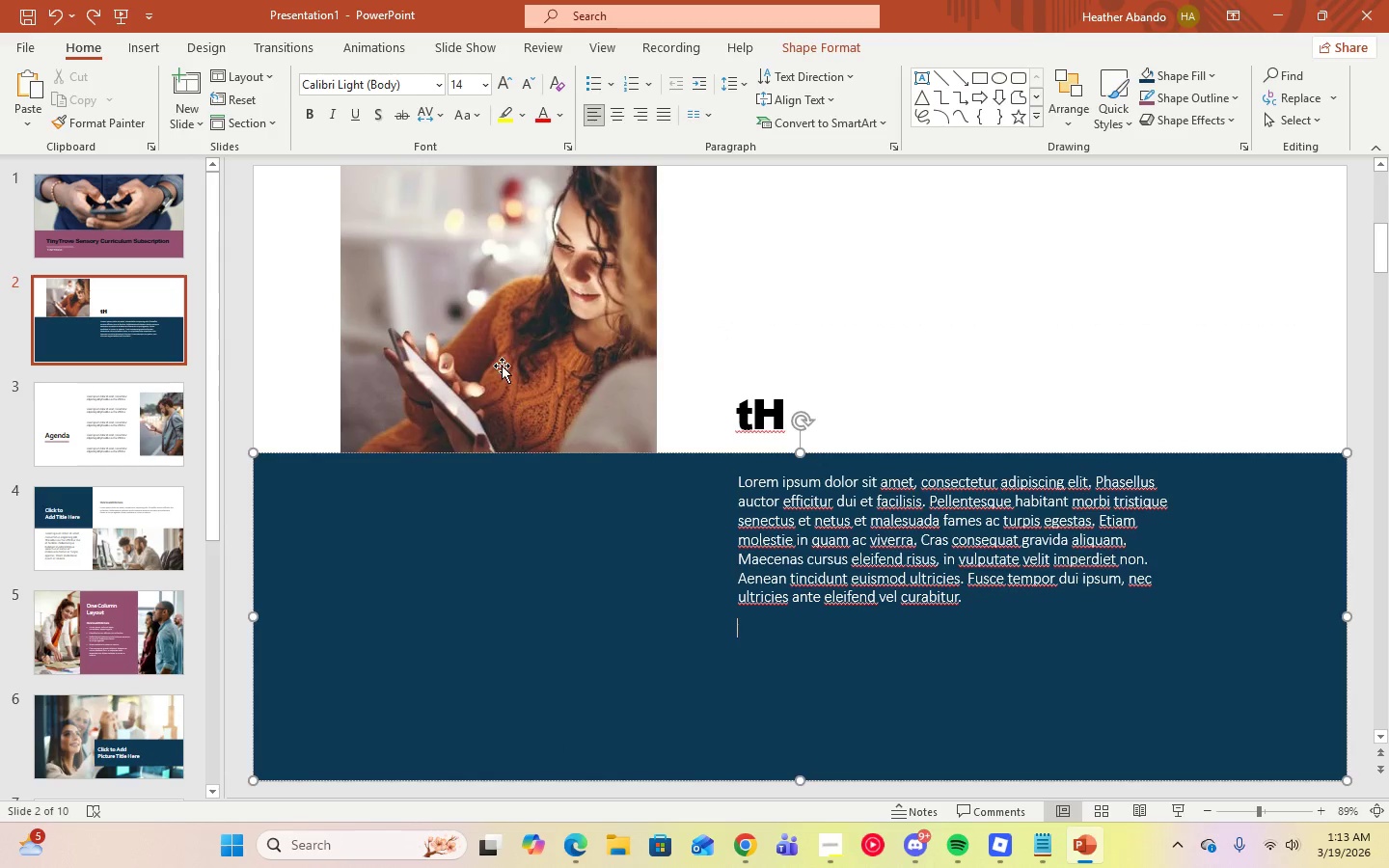 
left_click([503, 356])
 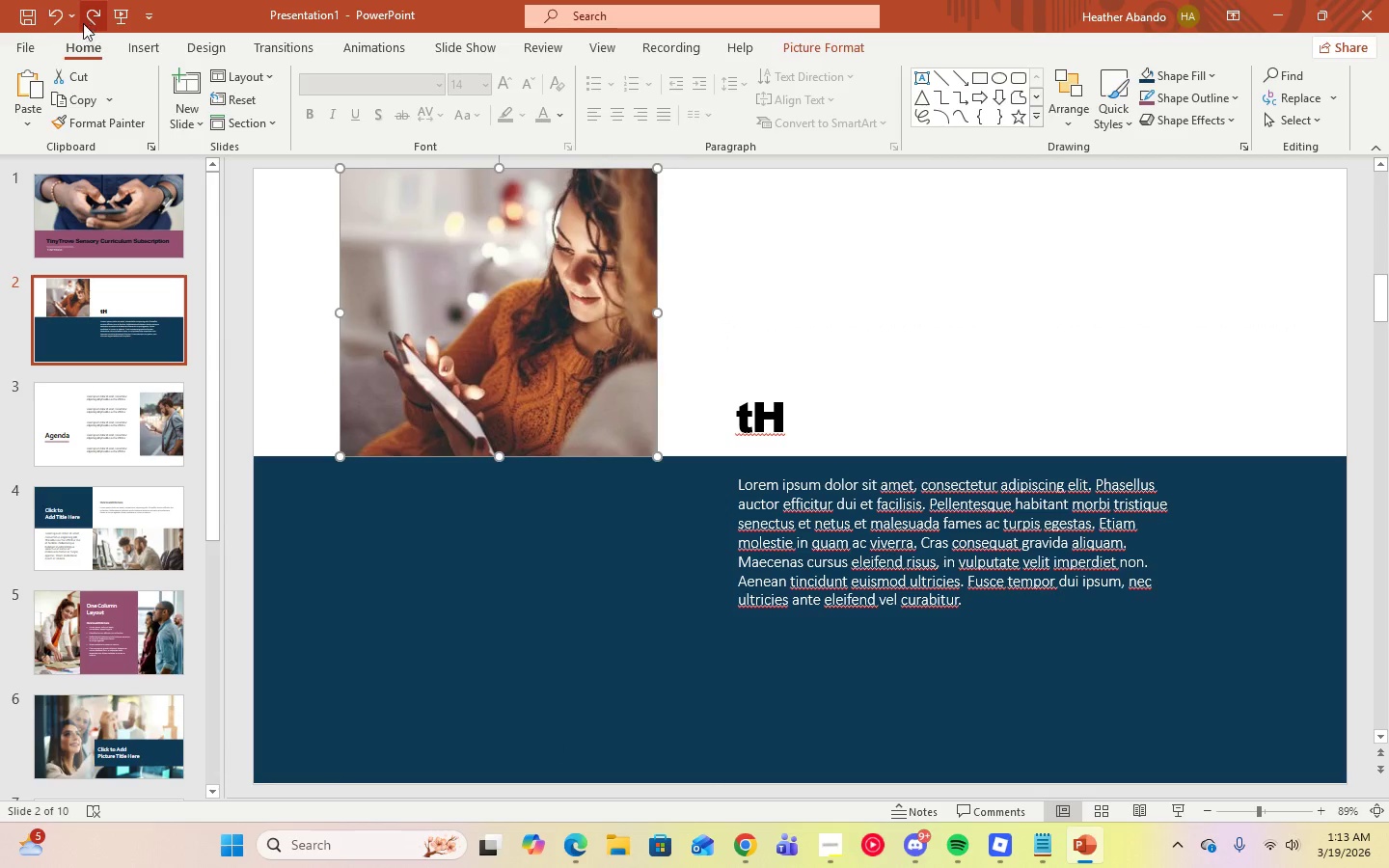 
double_click([61, 19])
 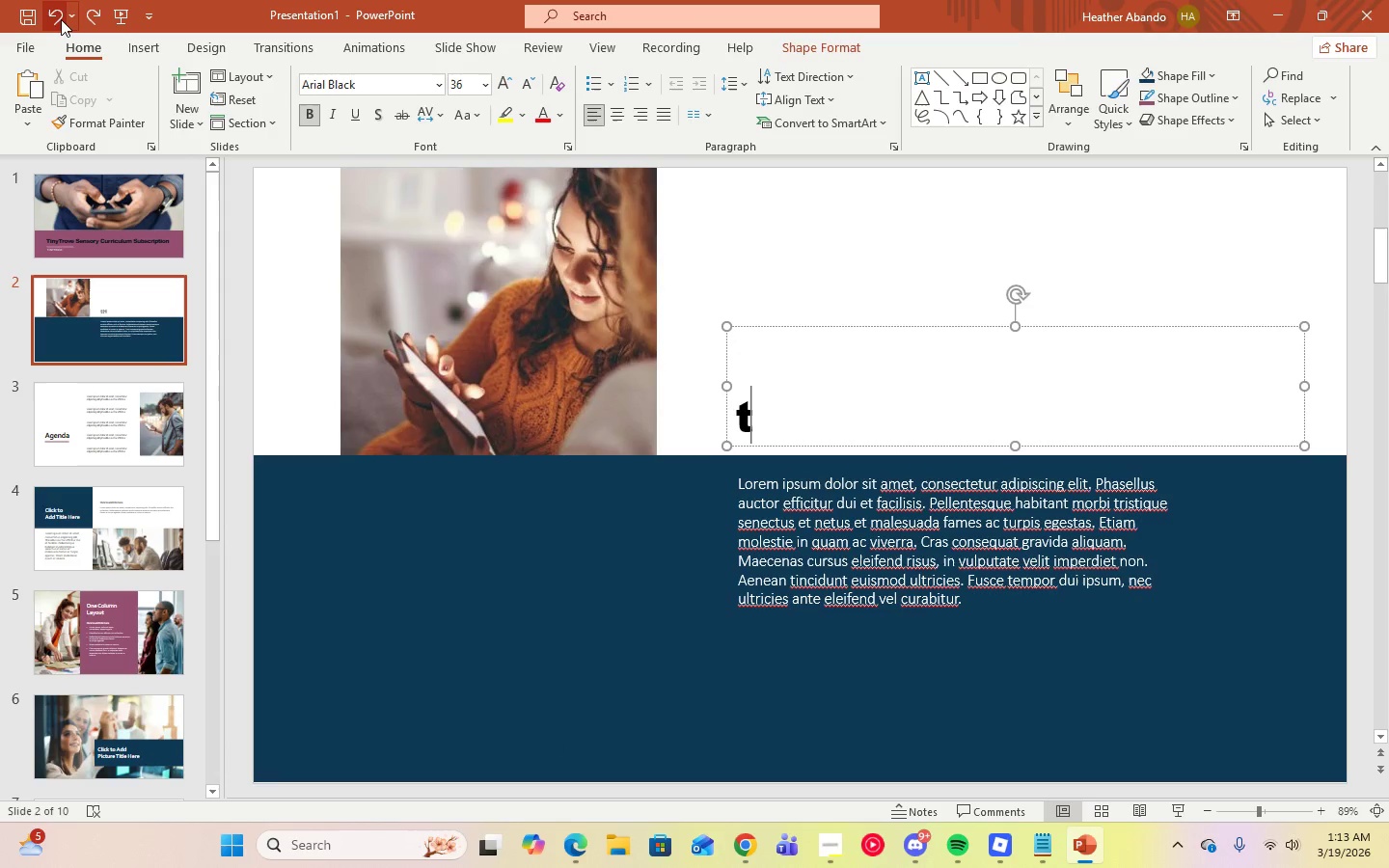 
triple_click([61, 19])
 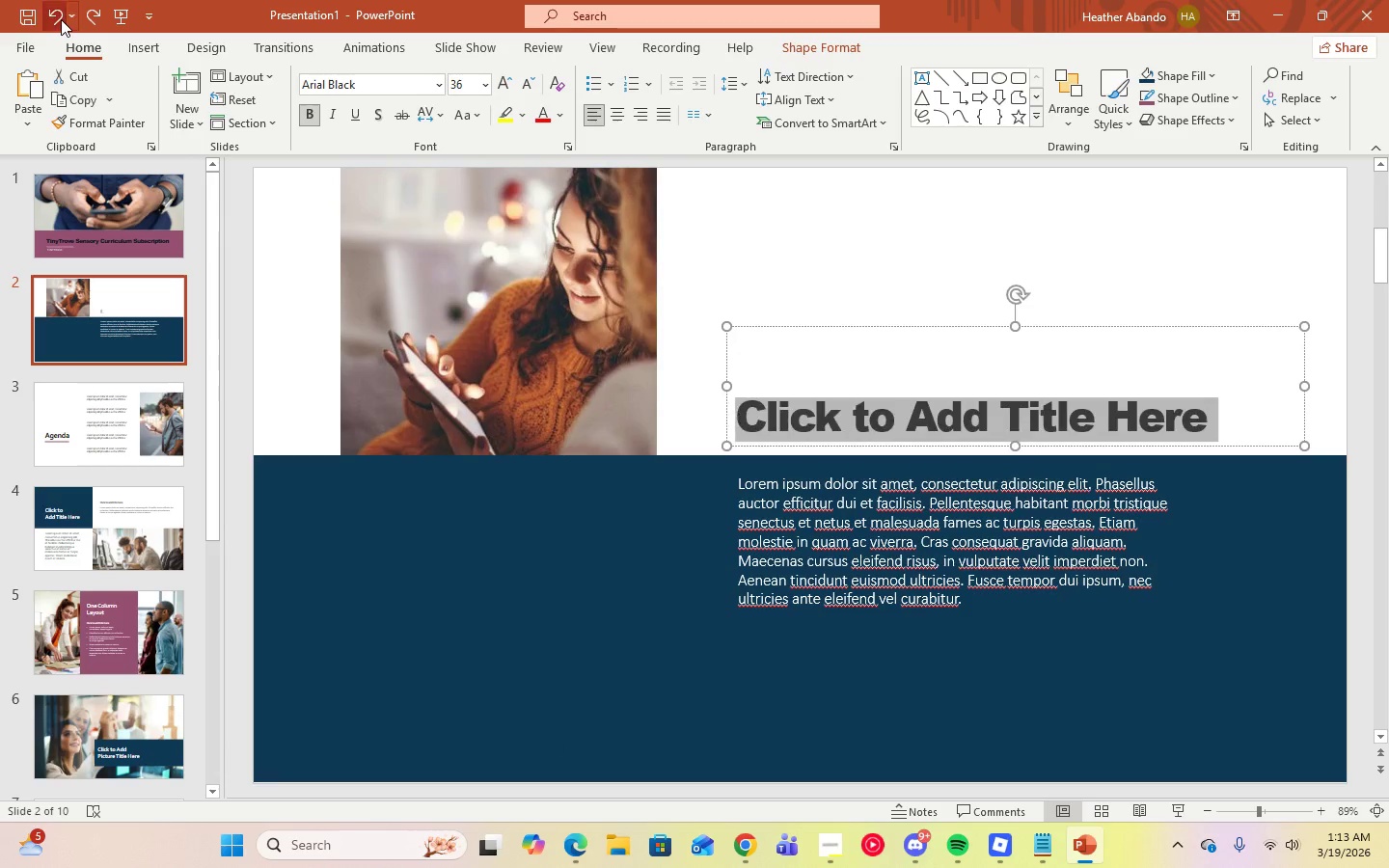 
triple_click([61, 19])
 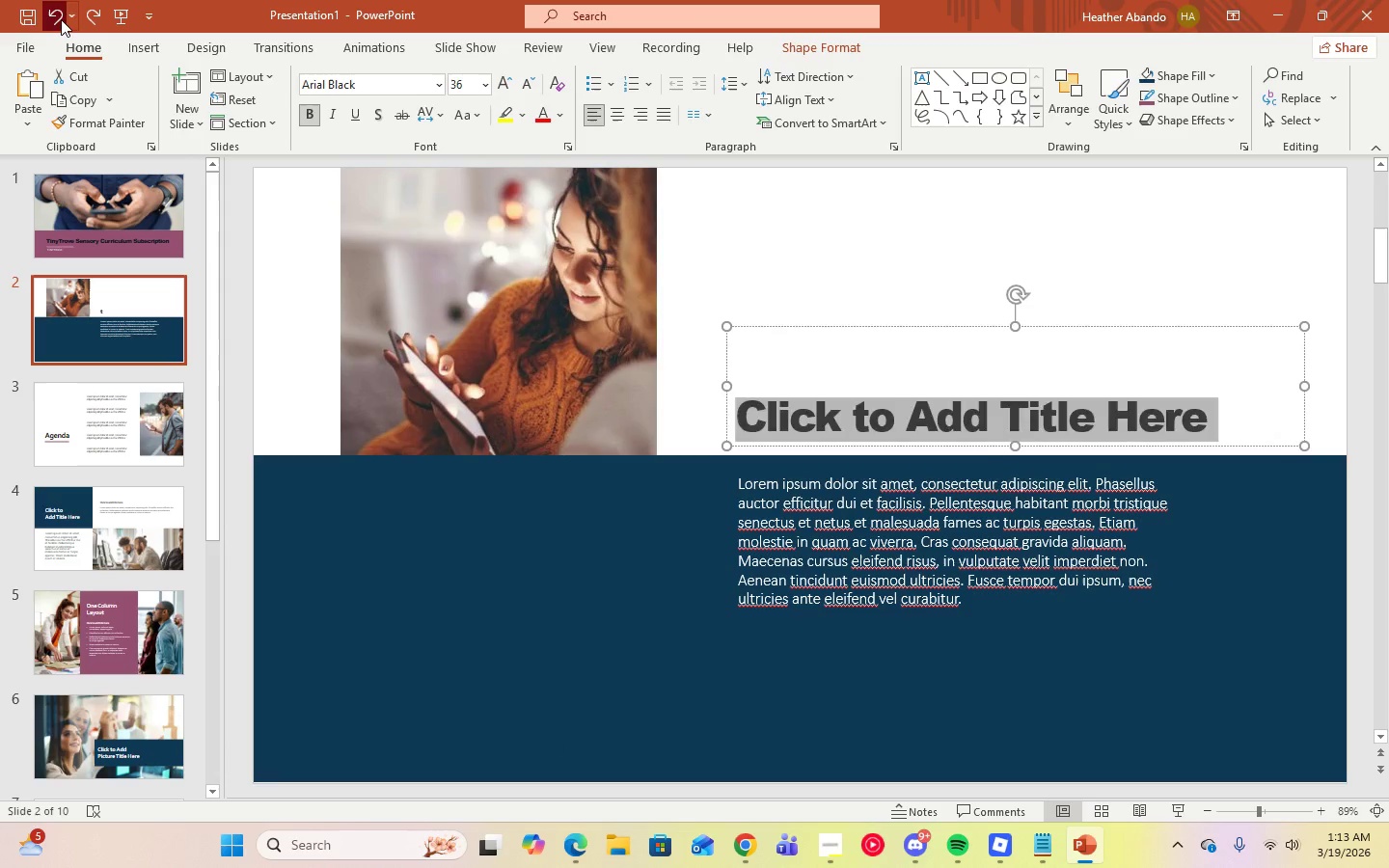 
triple_click([61, 19])
 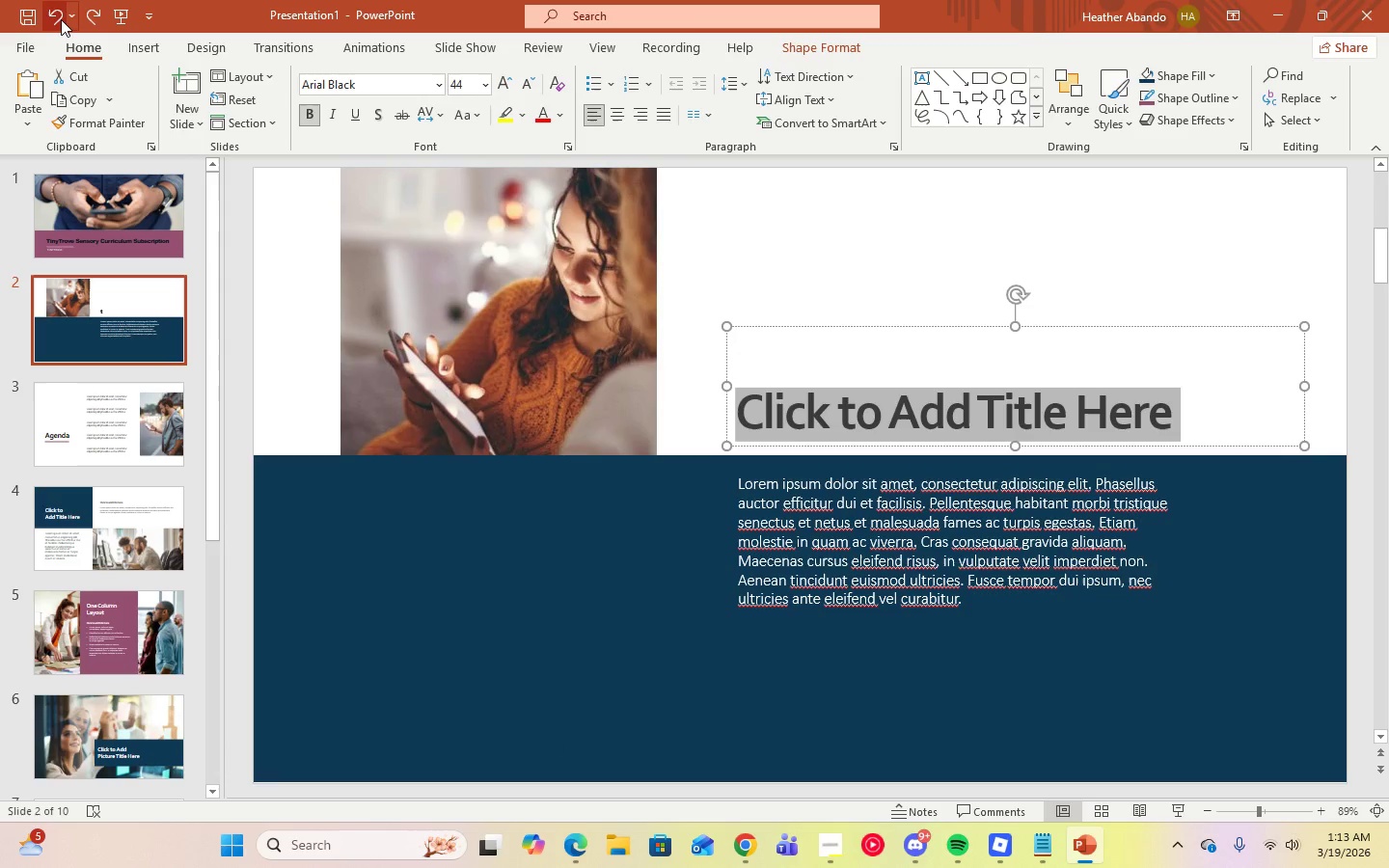 
triple_click([61, 19])
 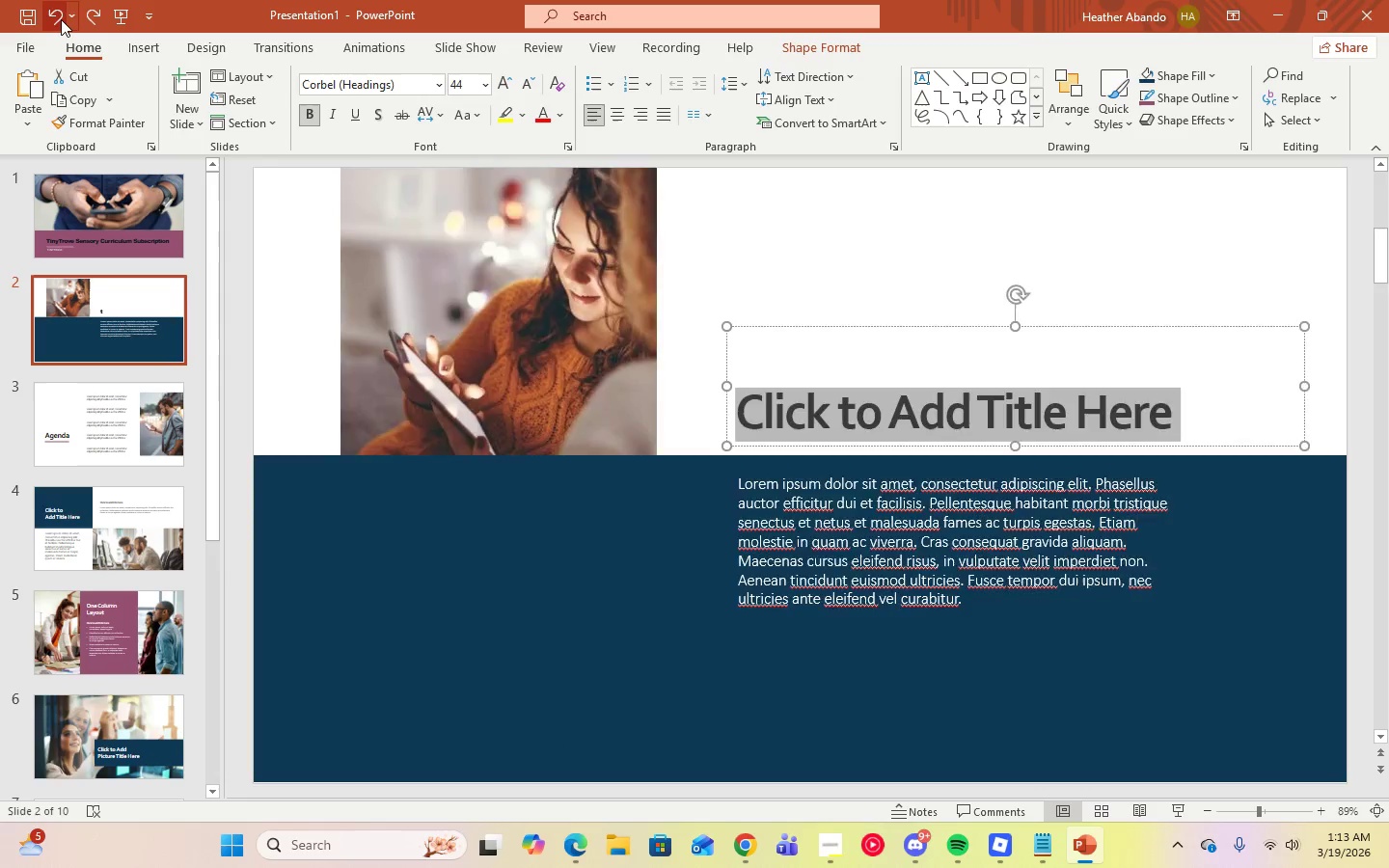 
triple_click([61, 19])
 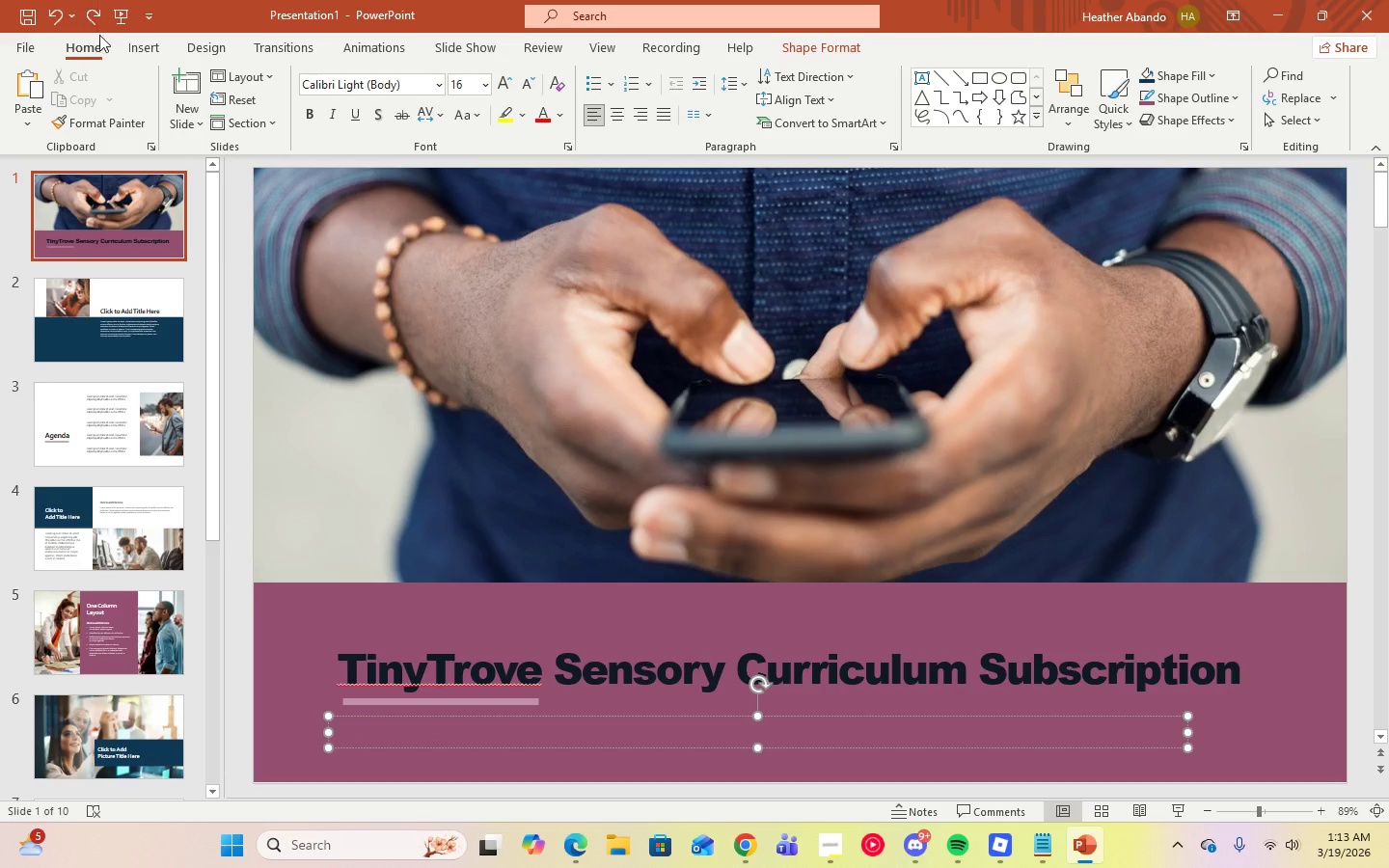 
left_click([92, 24])
 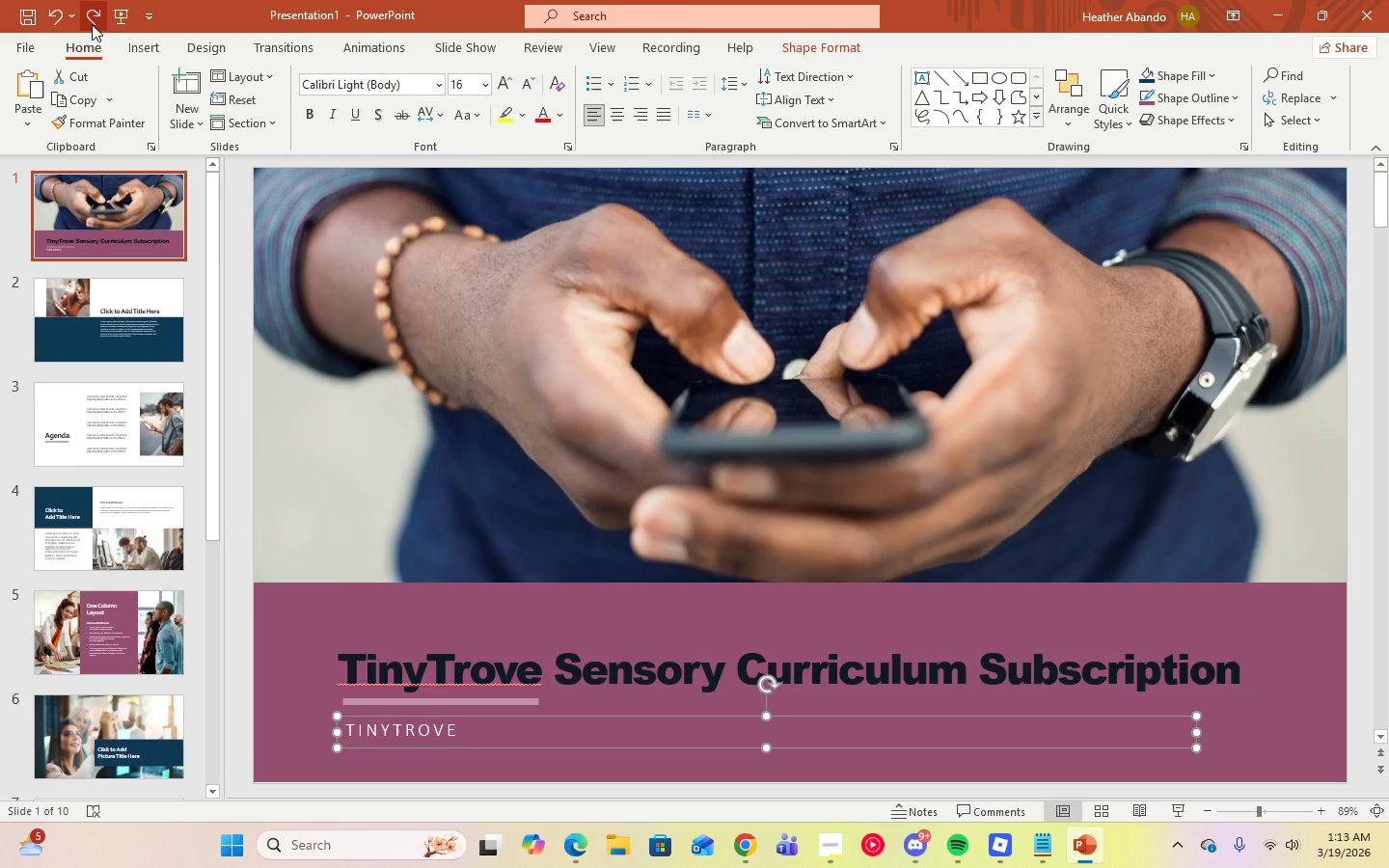 
double_click([92, 24])
 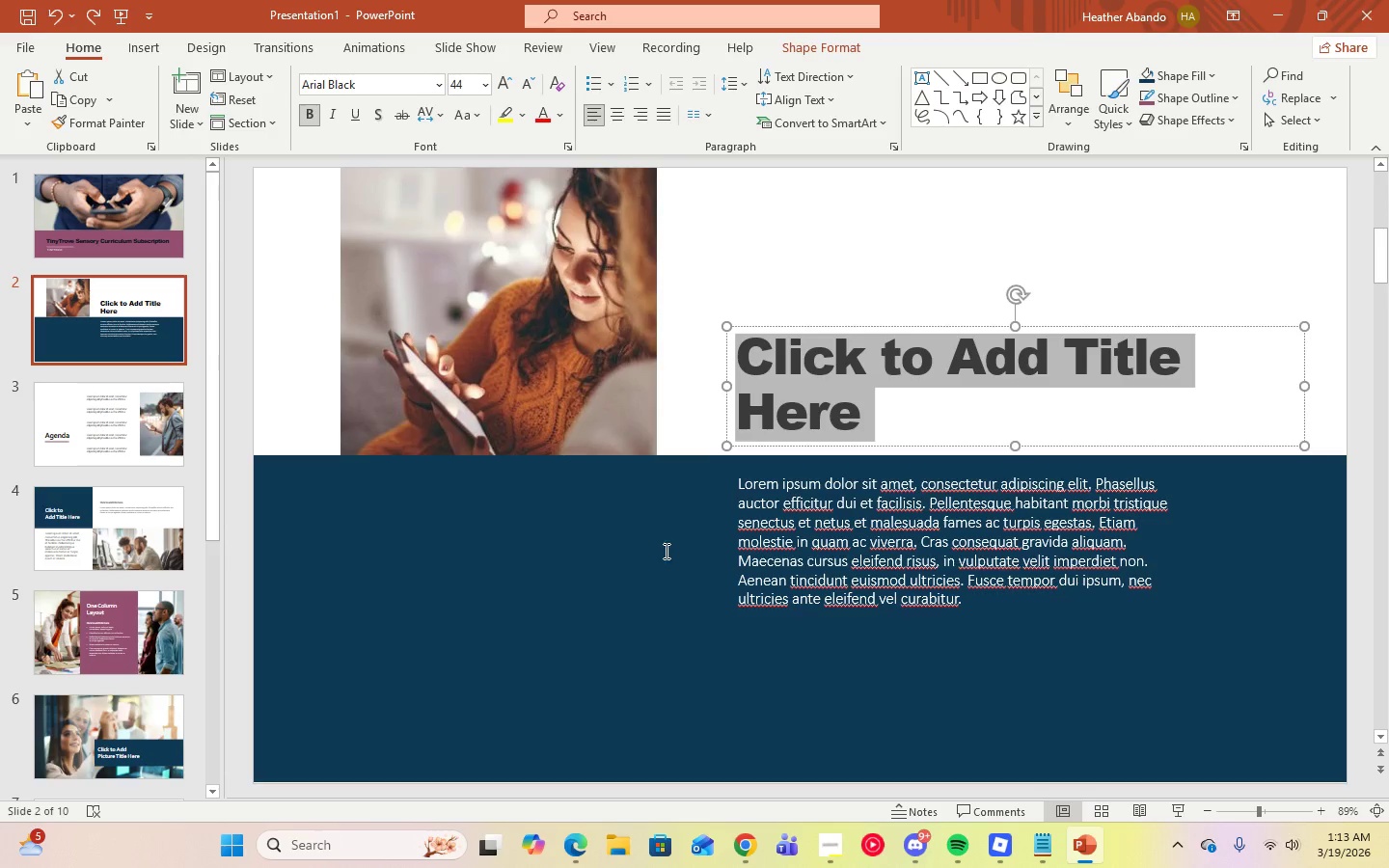 
left_click([702, 585])
 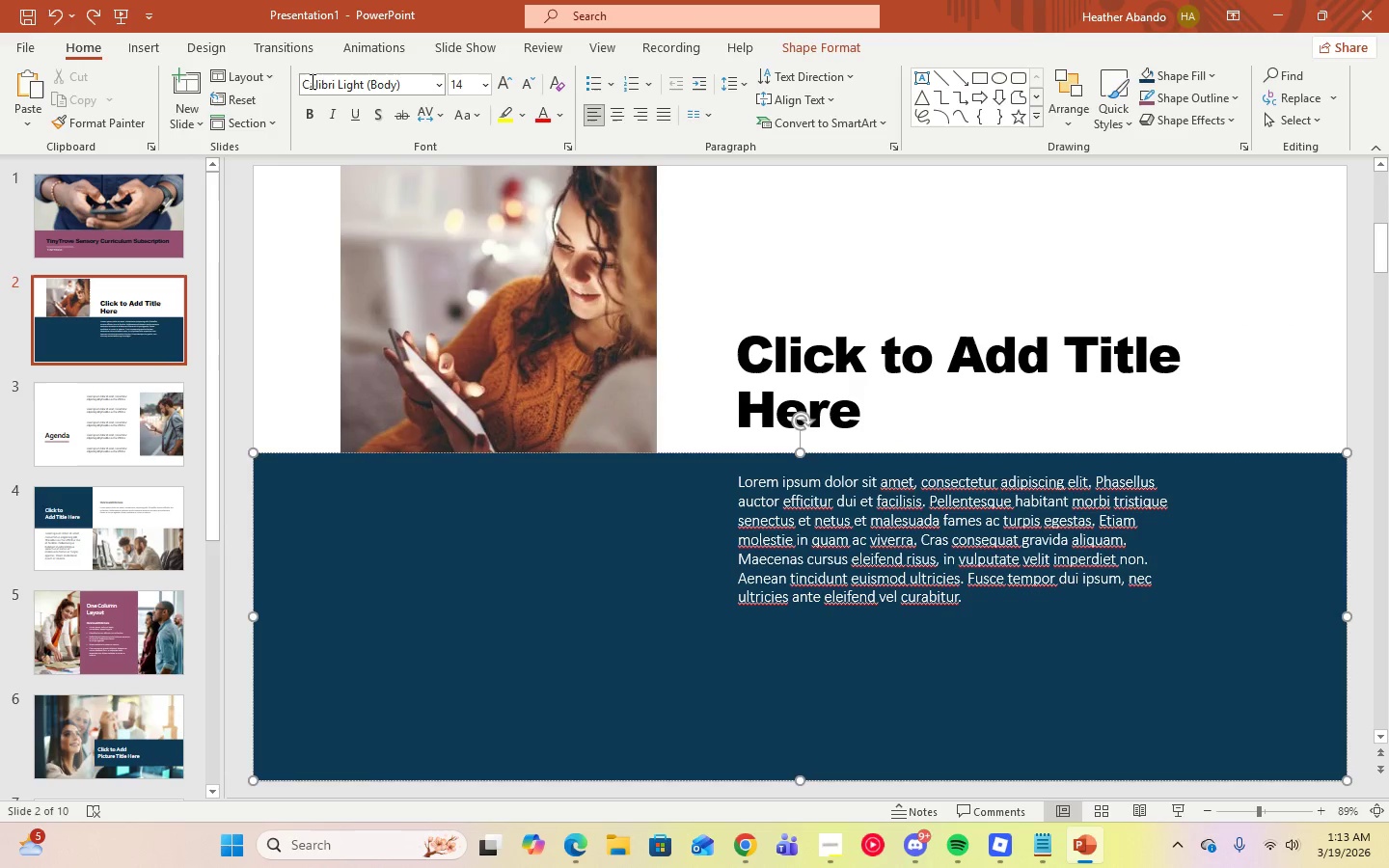 
left_click([276, 84])
 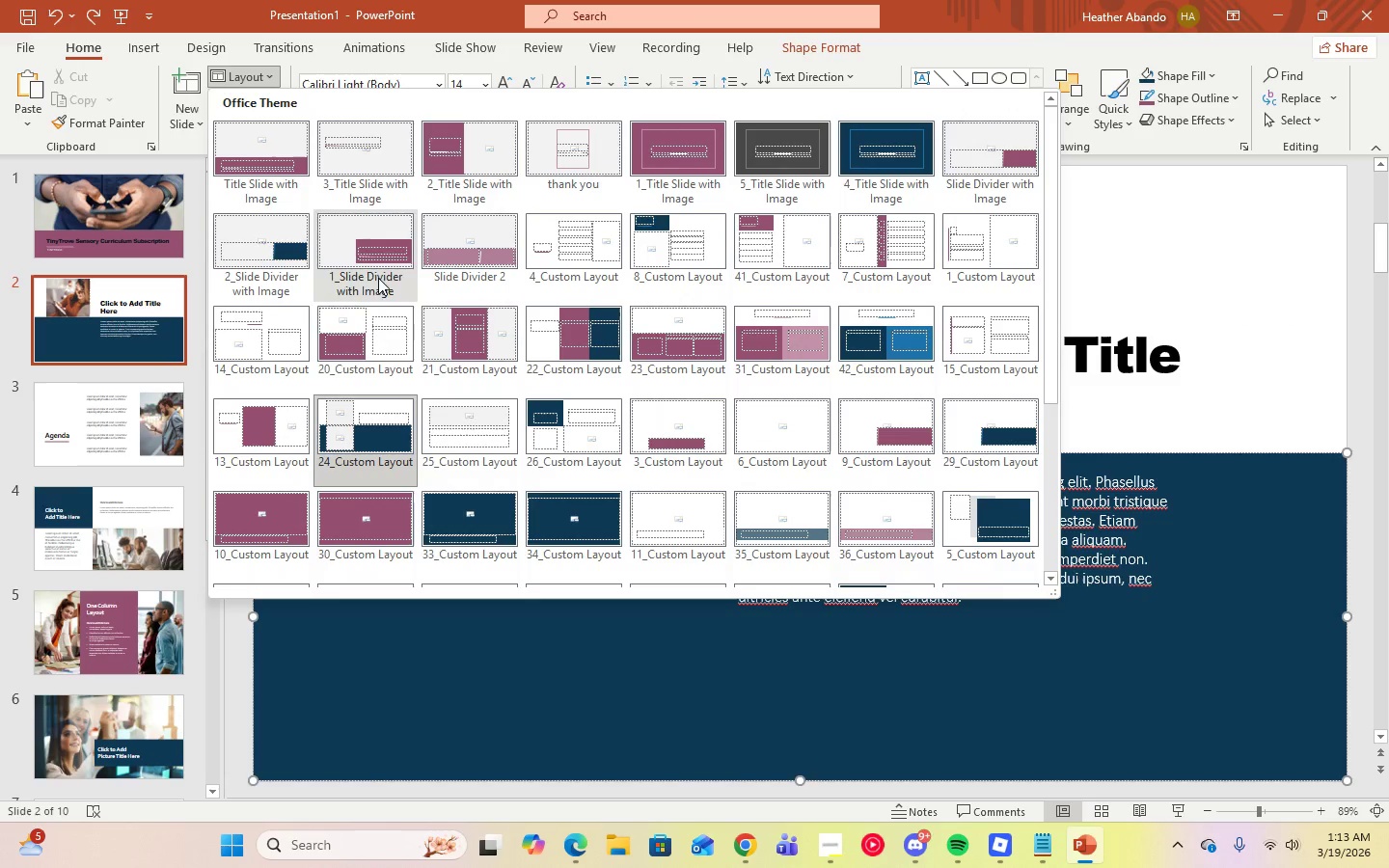 
left_click([377, 428])
 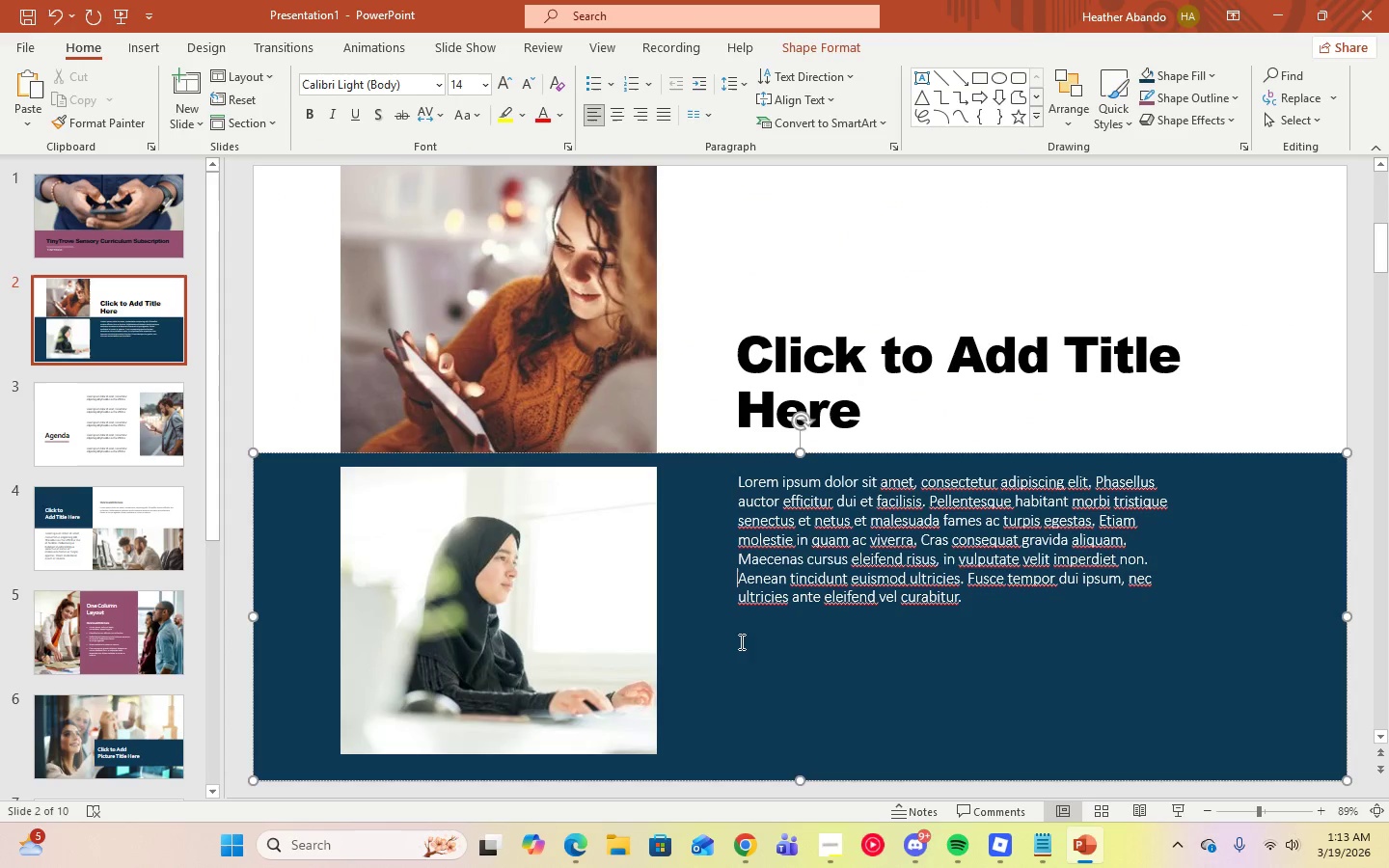 
left_click([856, 721])
 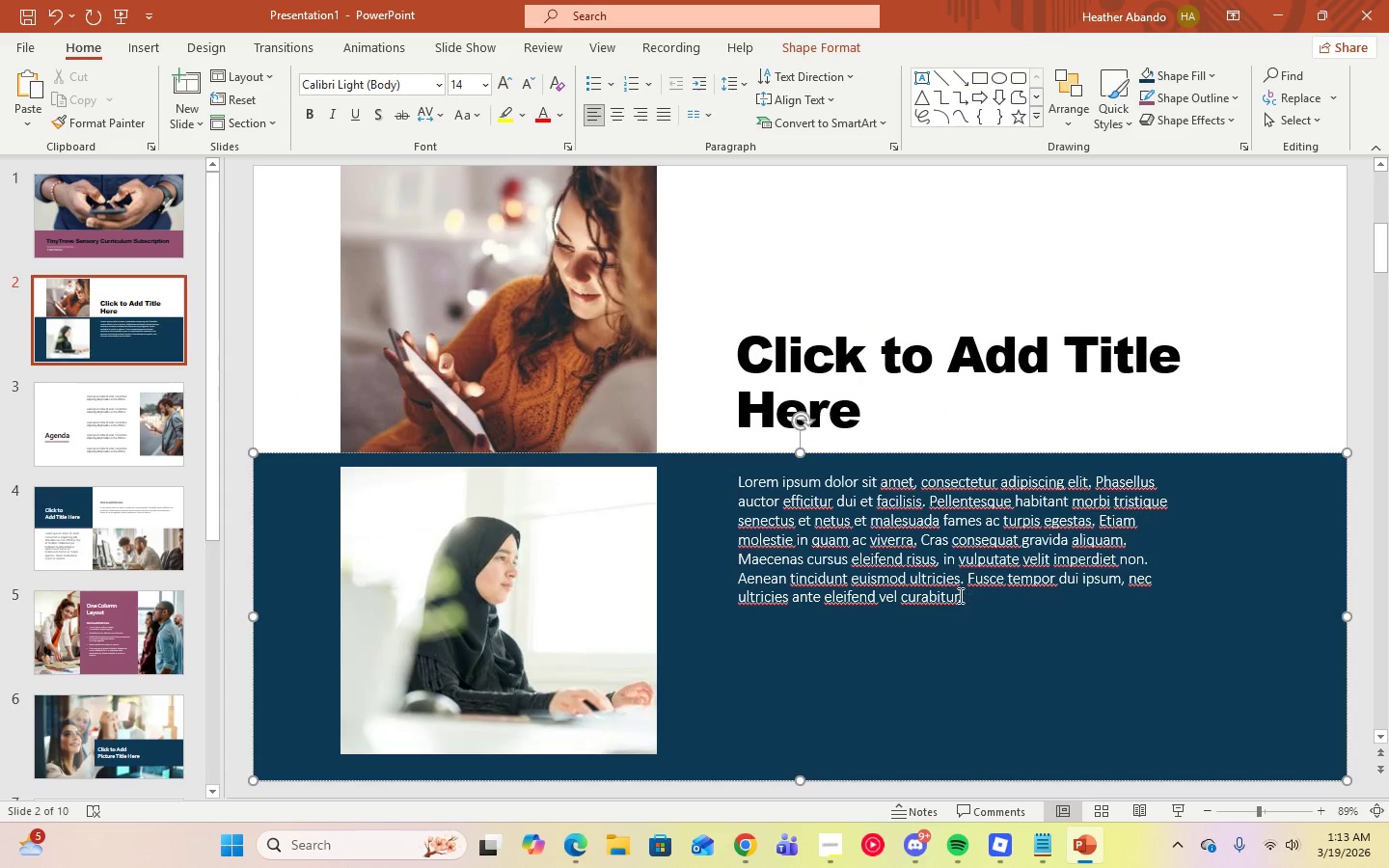 
left_click([963, 589])
 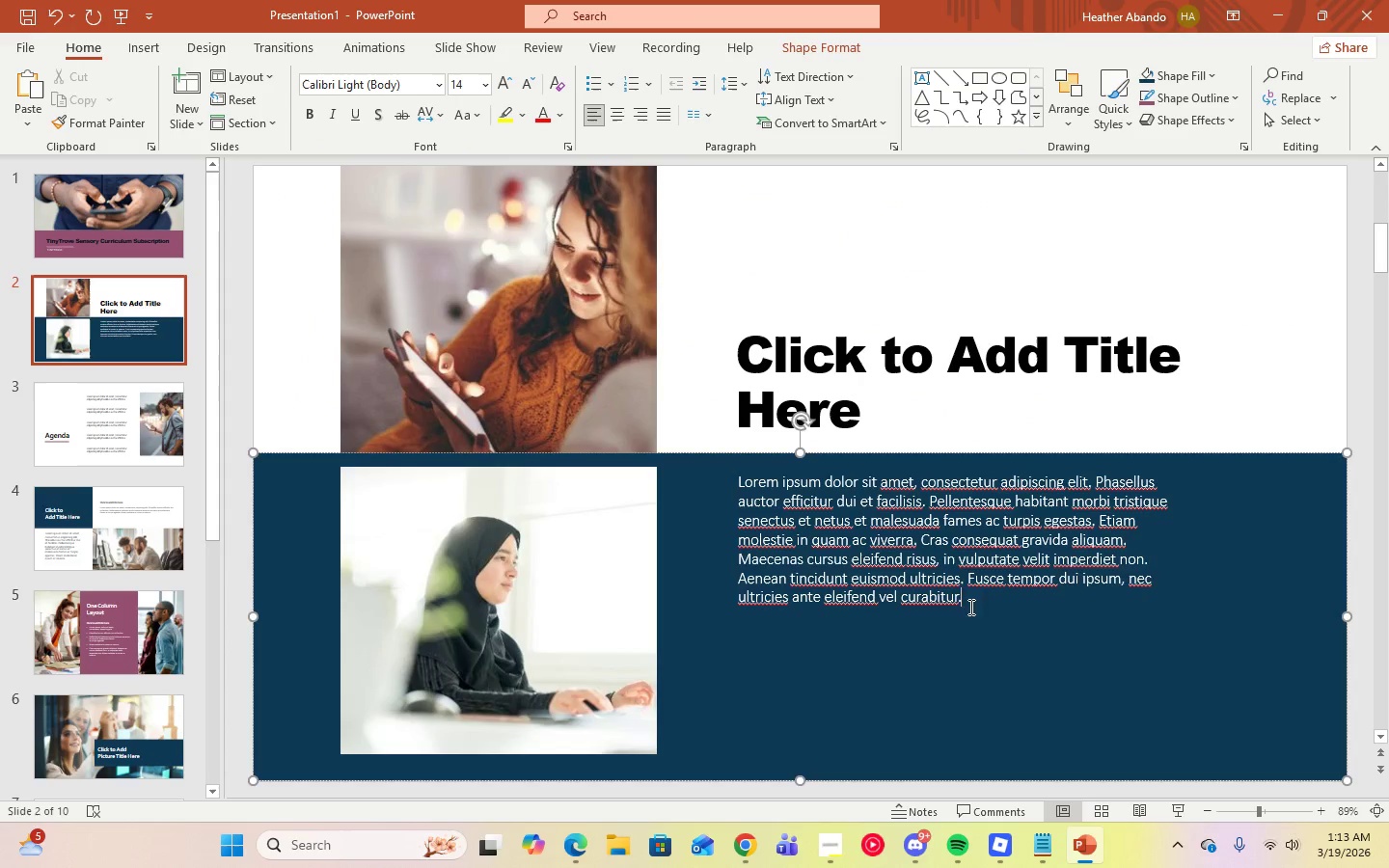 
left_click_drag(start_coordinate=[969, 607], to_coordinate=[741, 490])
 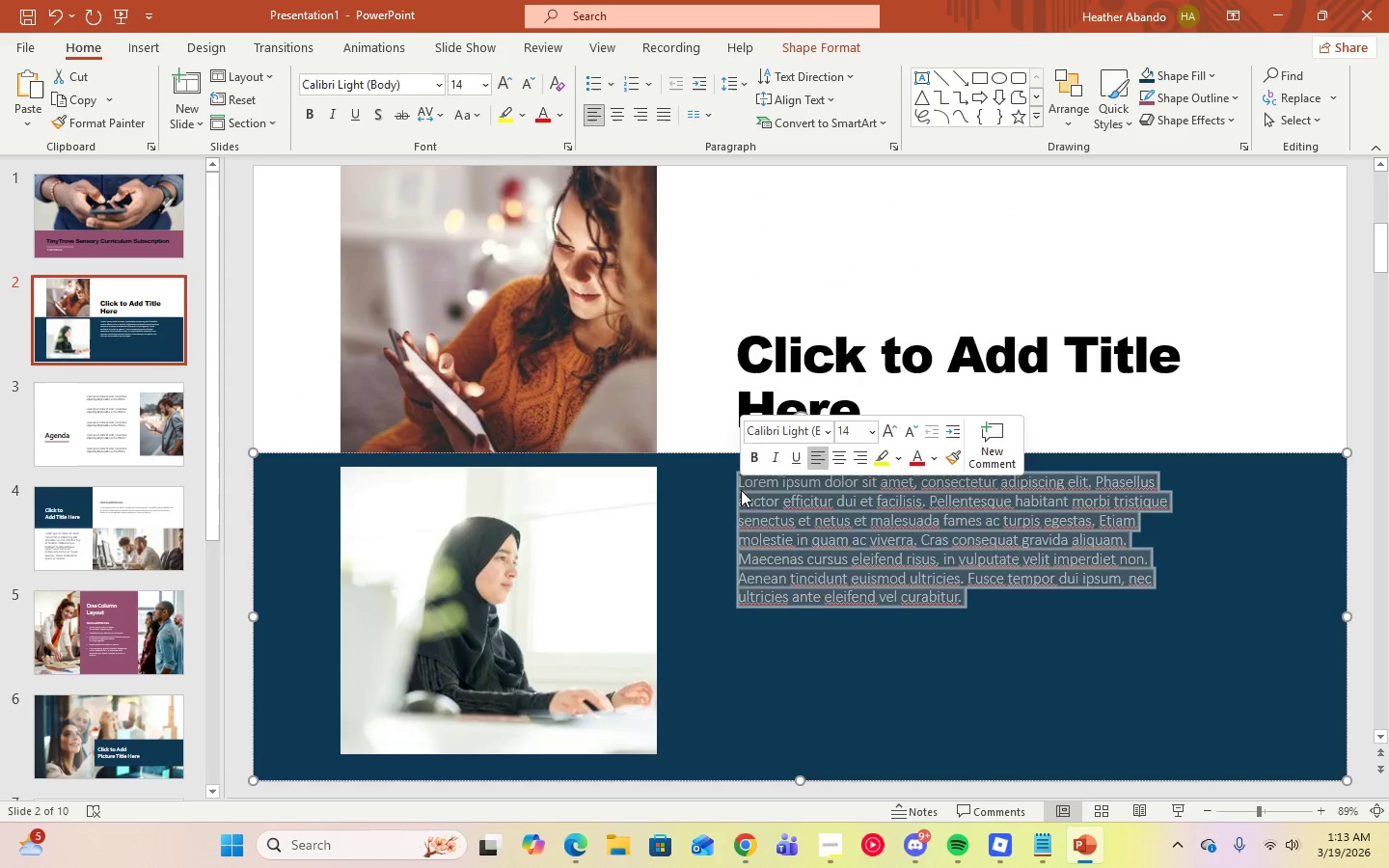 
key(Control+V)
 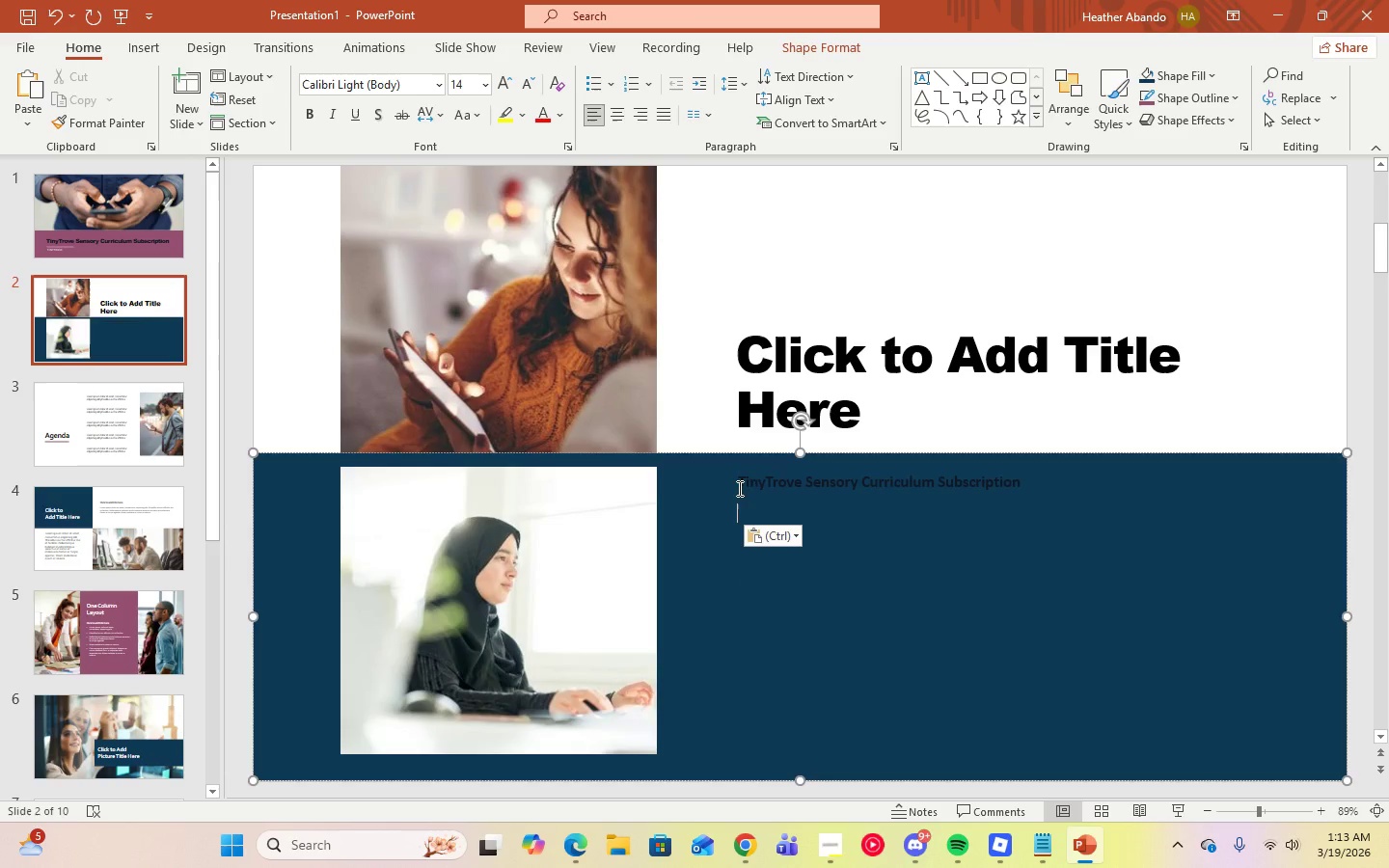 
wait(5.39)
 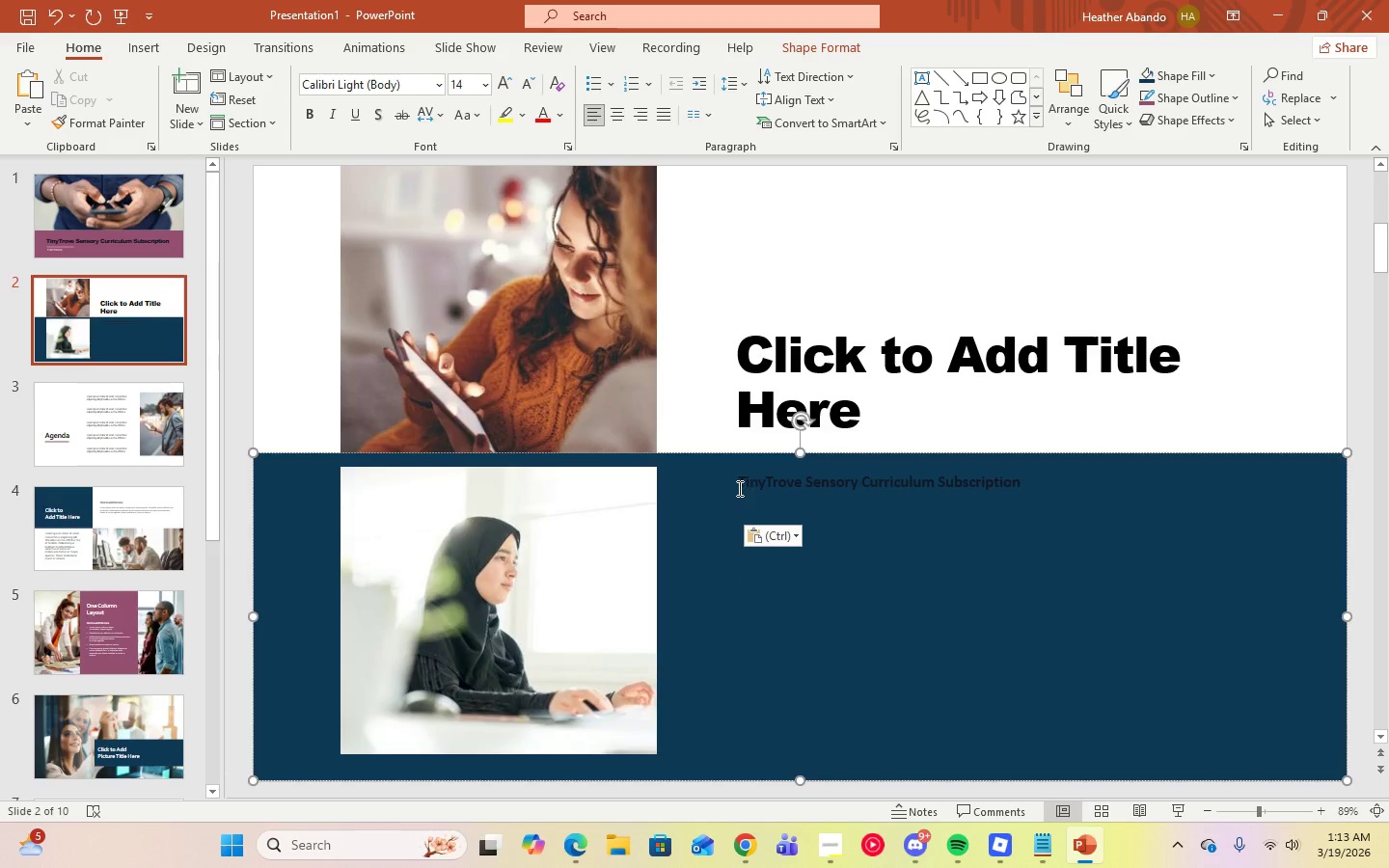 
left_click([61, 6])
 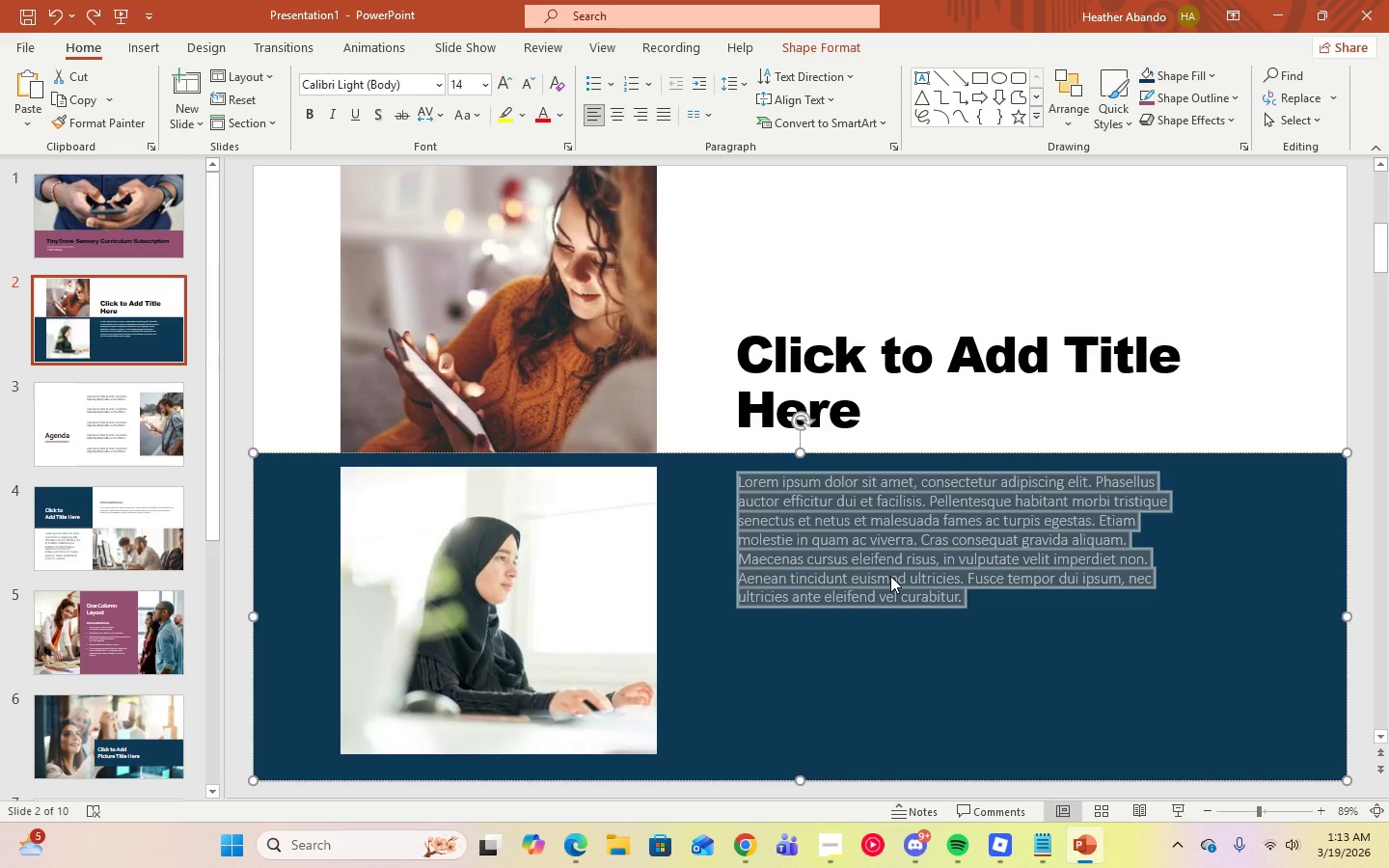 
type(Burnout from e)
key(Backspace)
type(lesson planning.)
 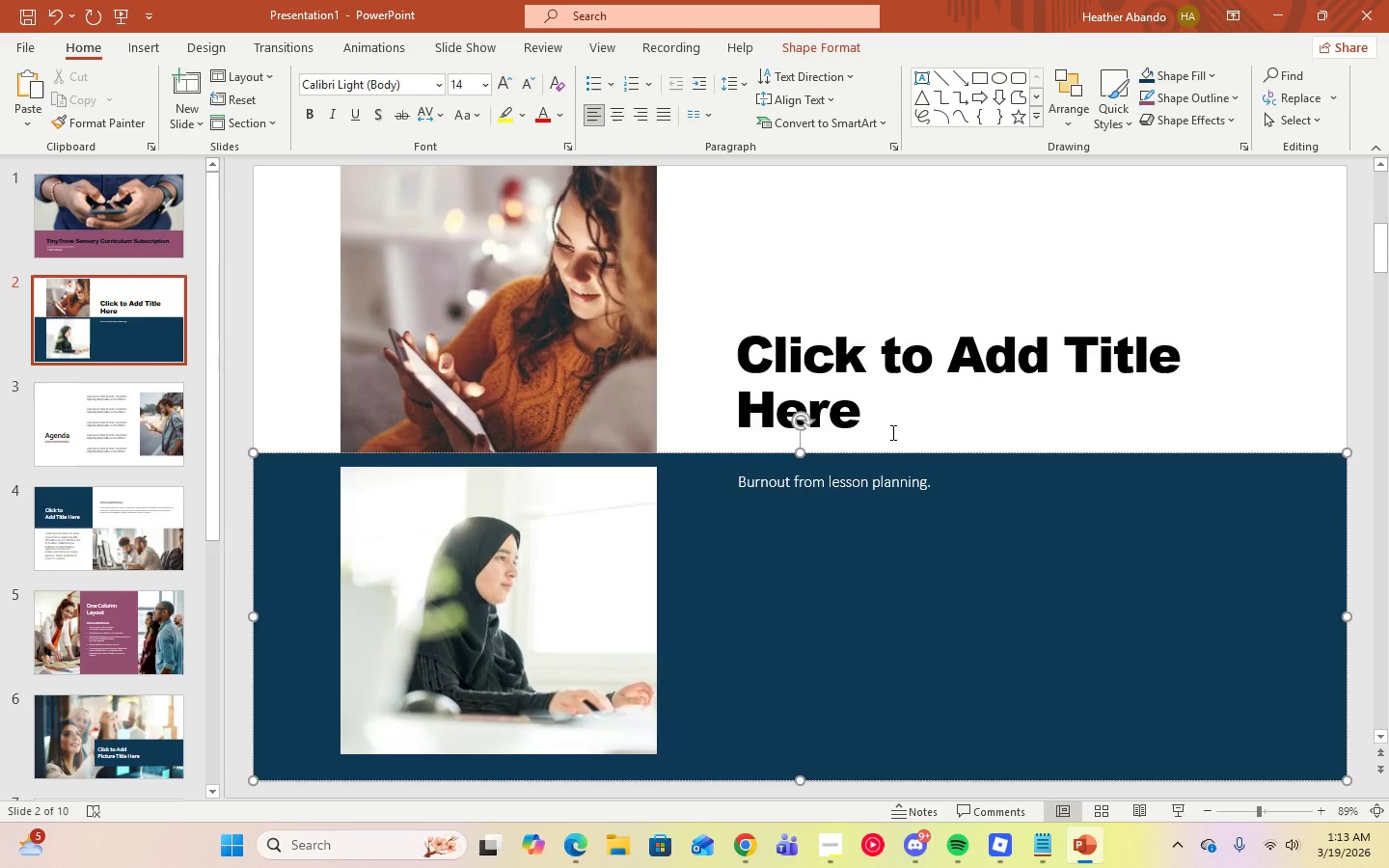 
left_click([888, 413])
 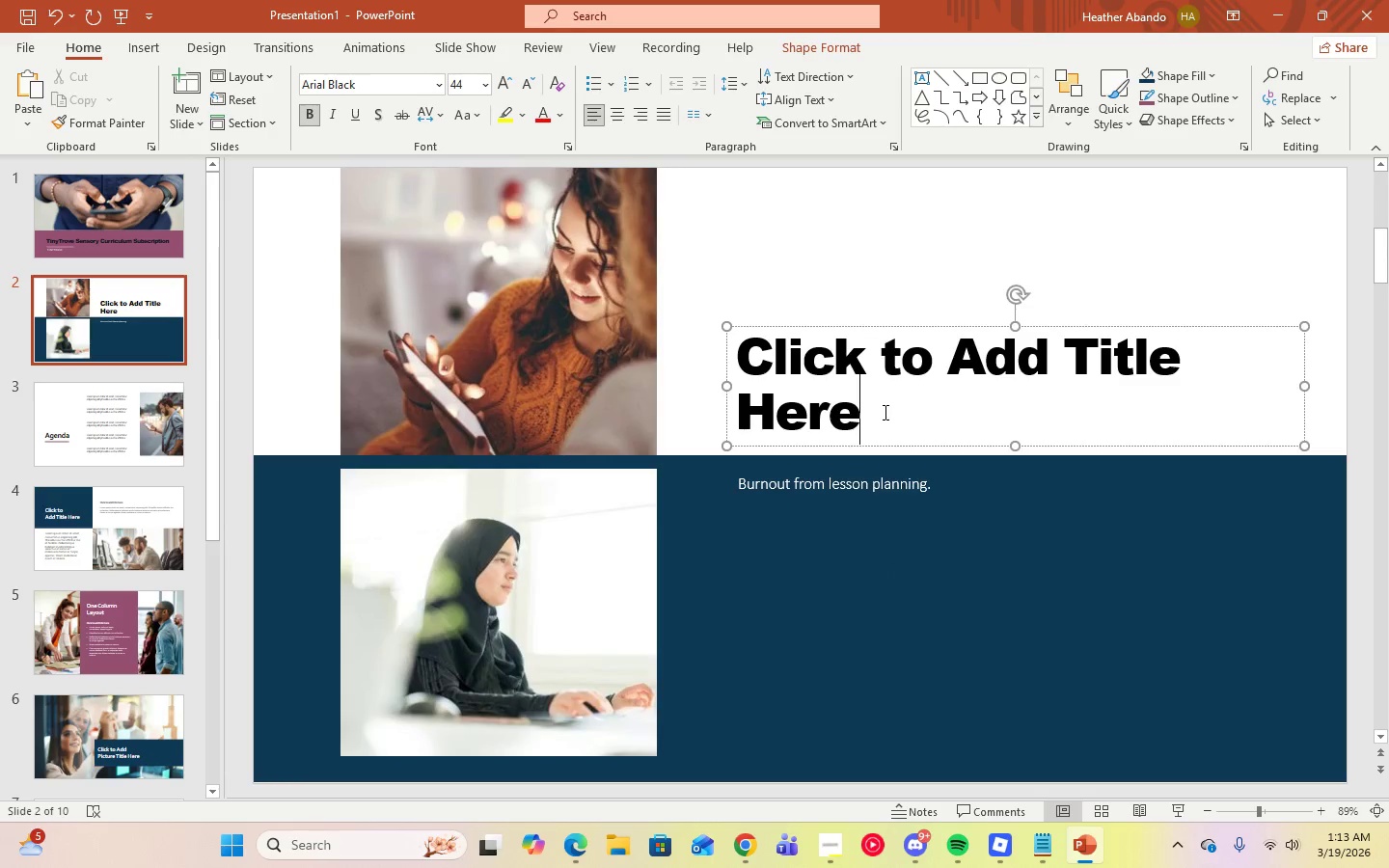 
left_click_drag(start_coordinate=[884, 412], to_coordinate=[780, 365])
 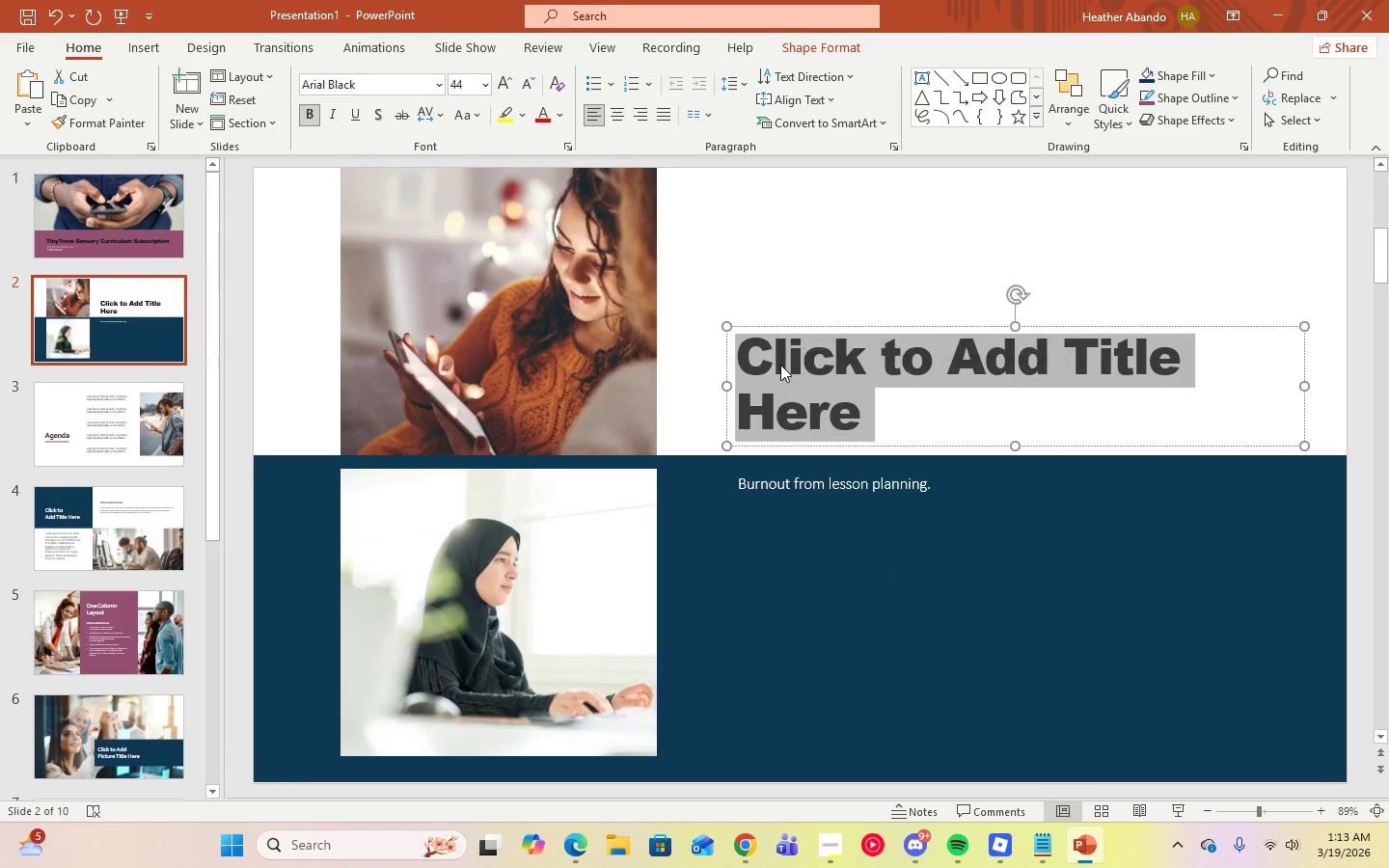 
type(The Problem)
 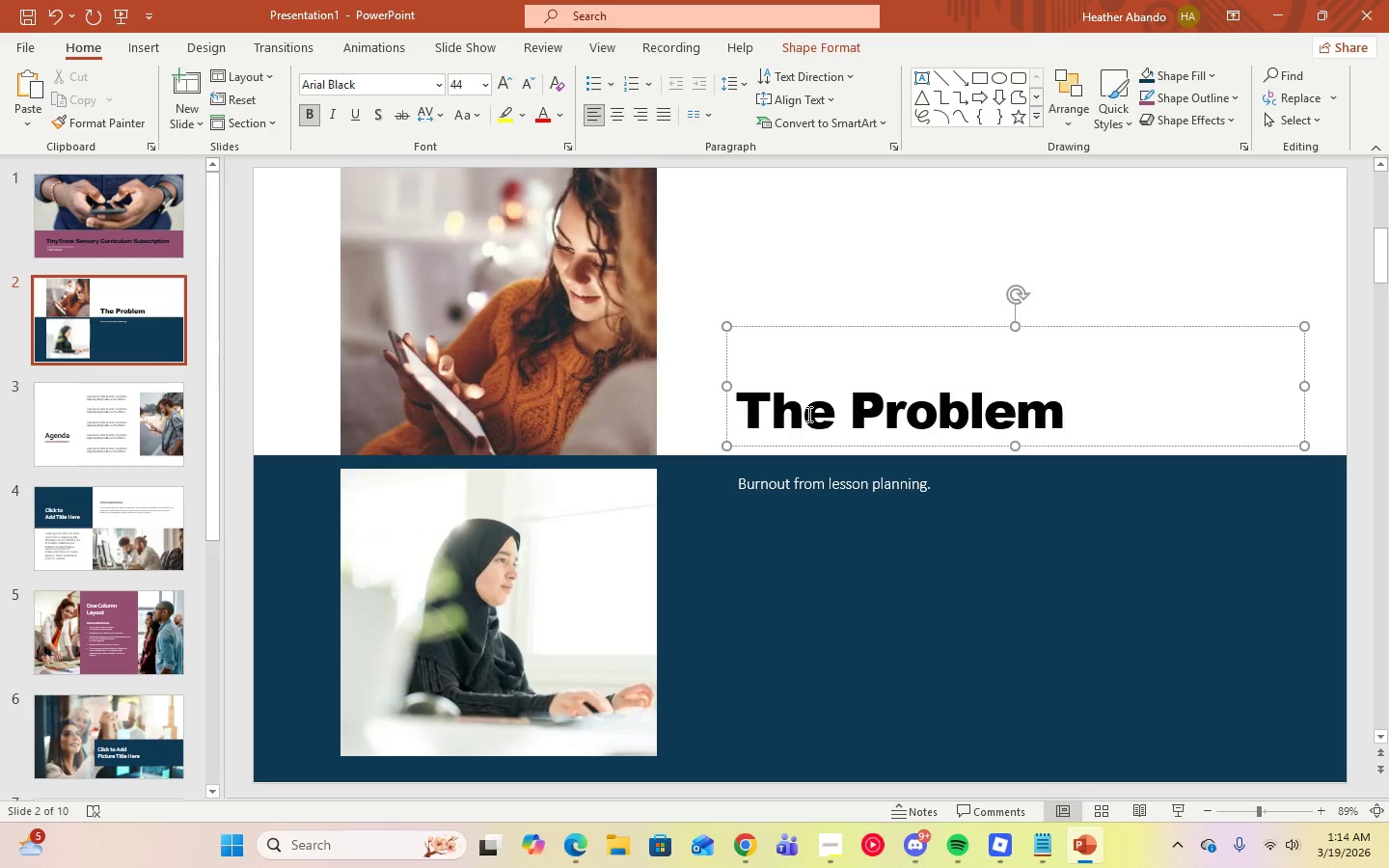 
left_click_drag(start_coordinate=[746, 406], to_coordinate=[1057, 412])
 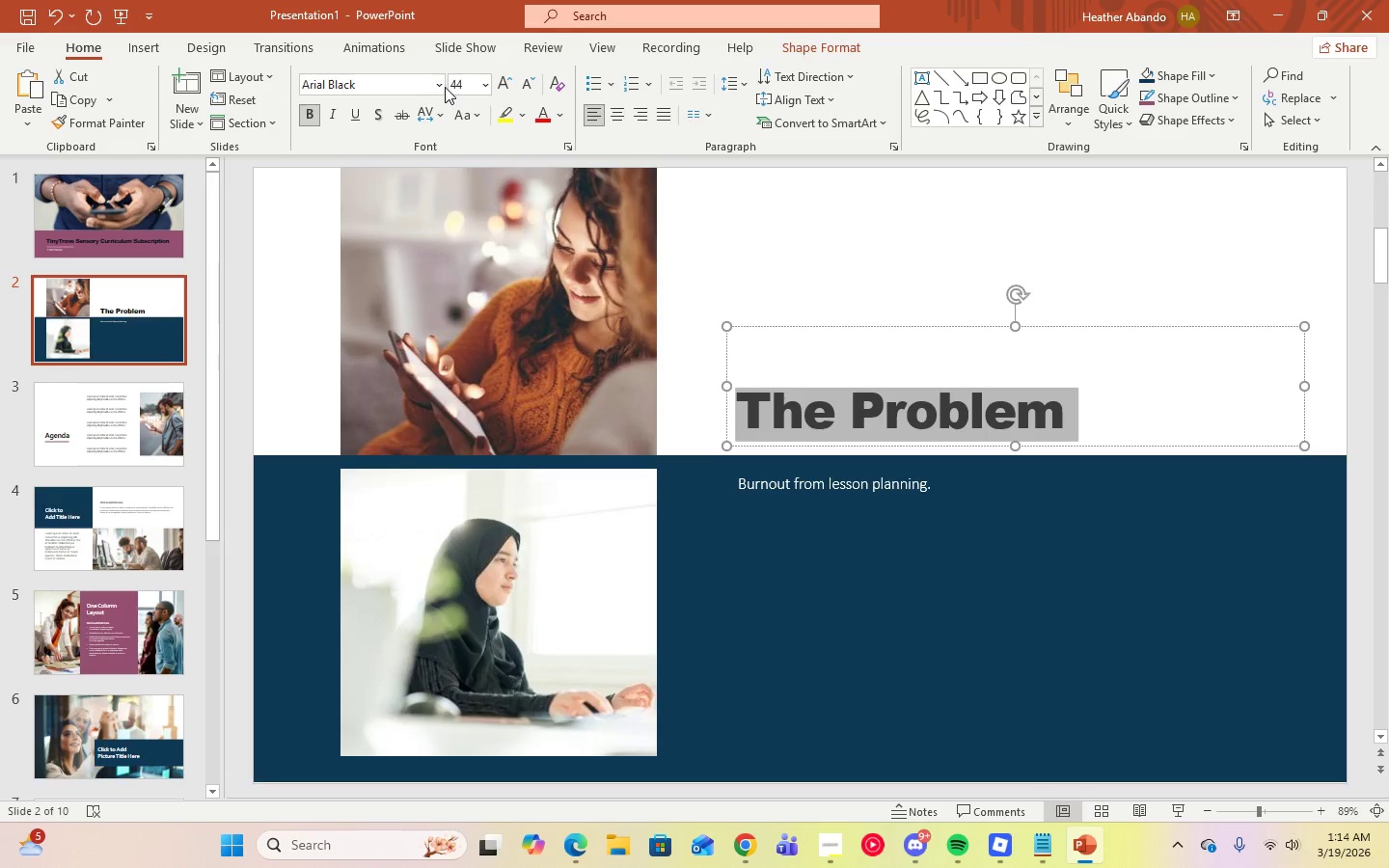 
left_click([443, 87])
 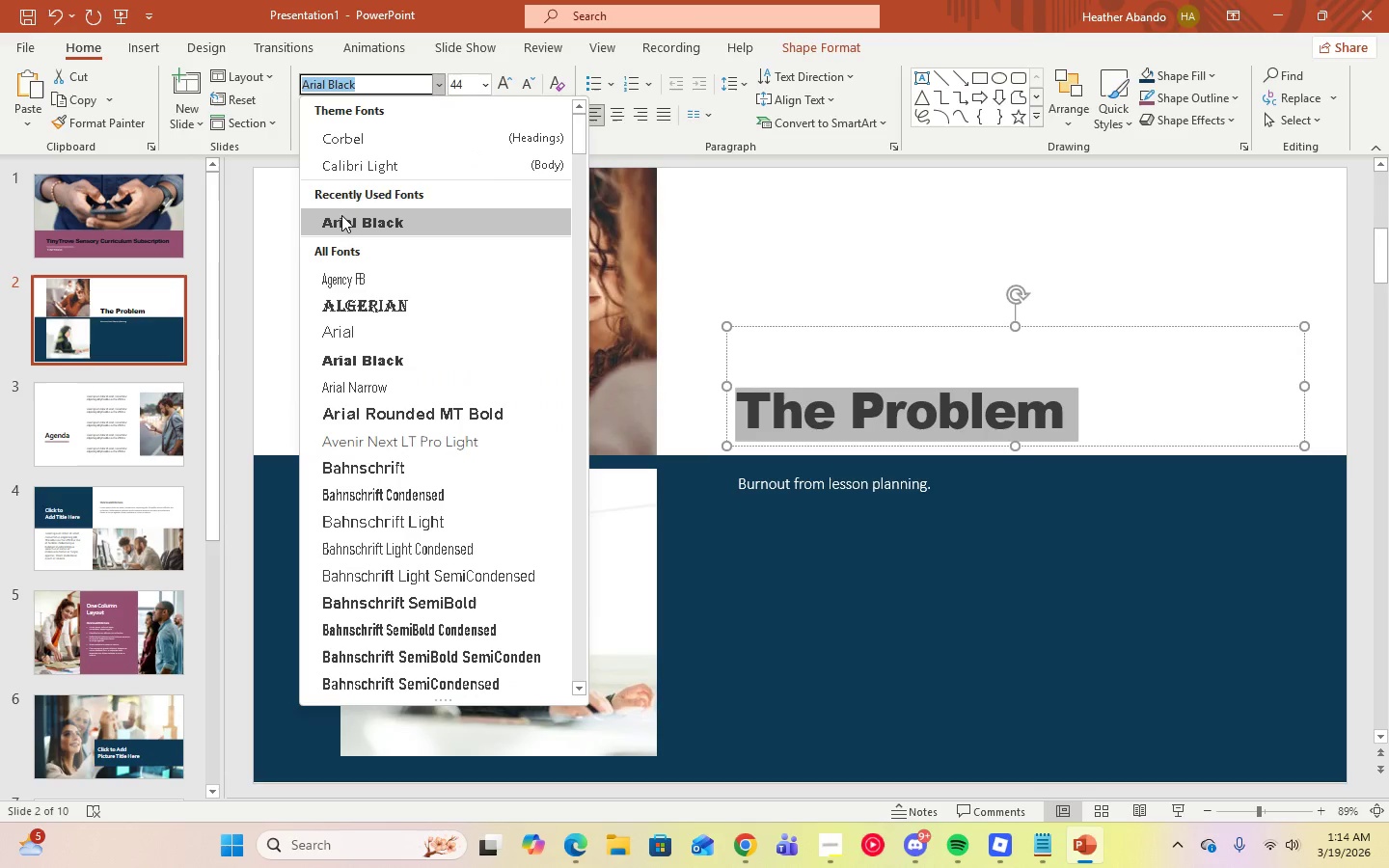 
left_click([341, 219])
 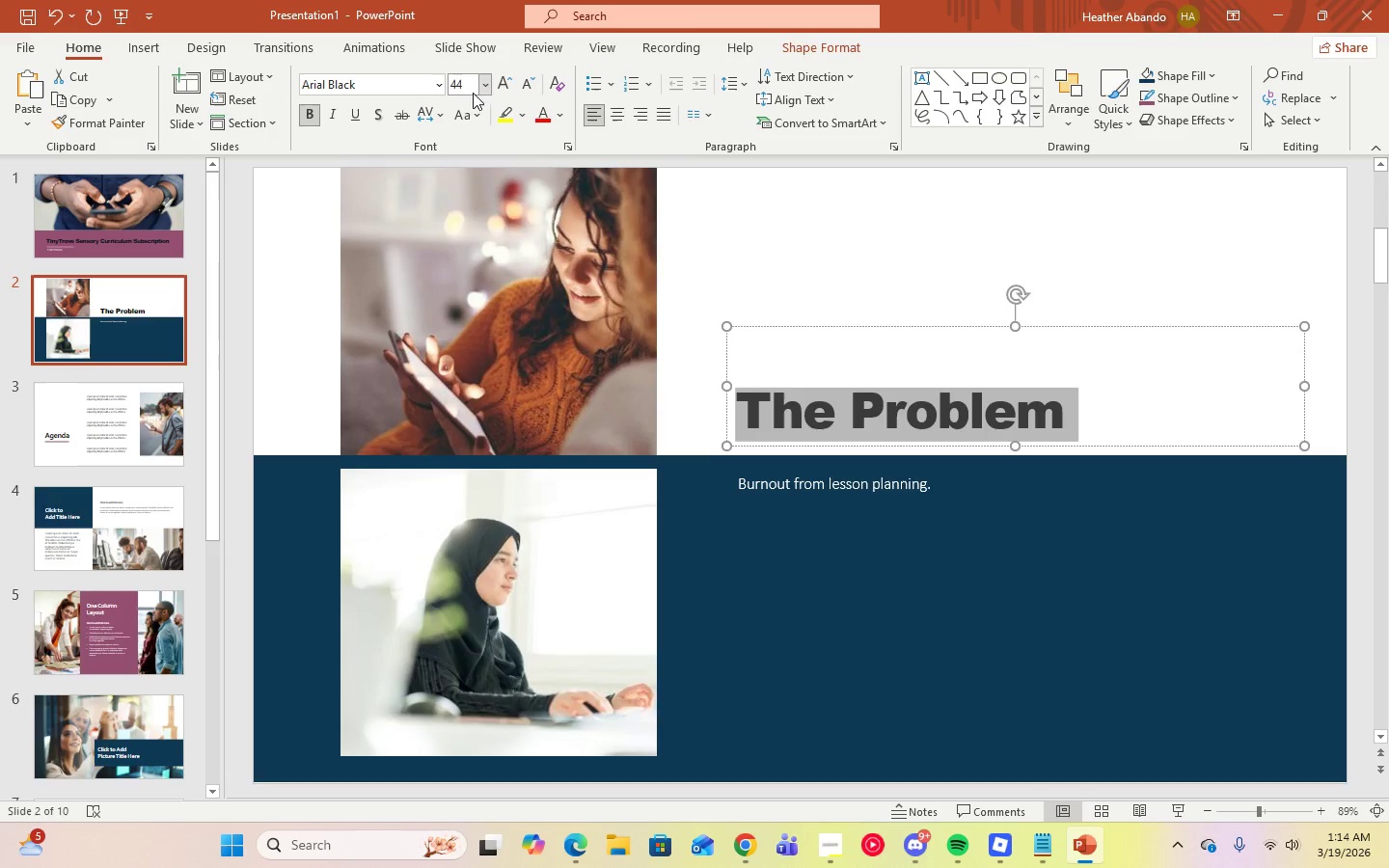 
left_click([479, 90])
 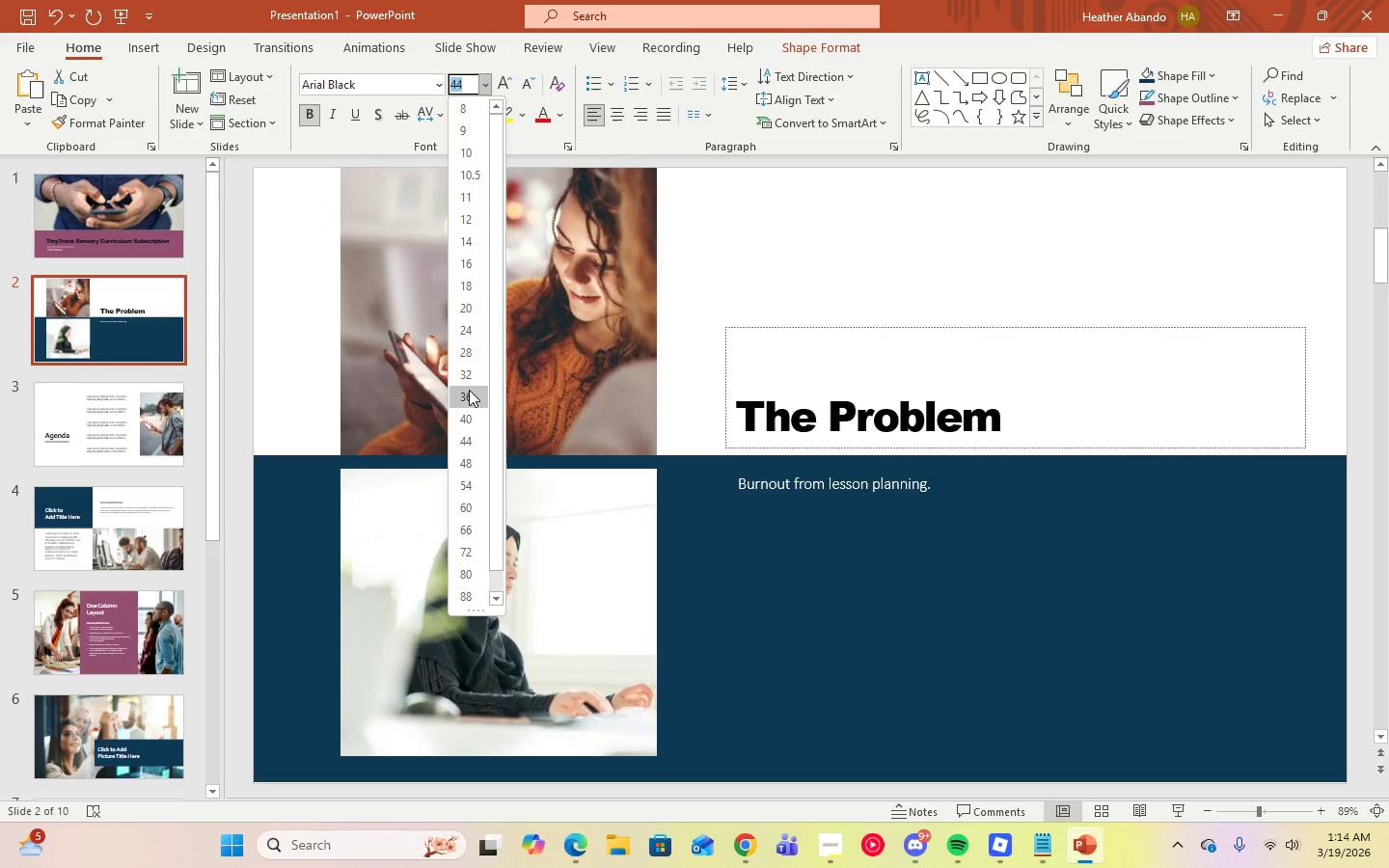 
left_click([469, 391])
 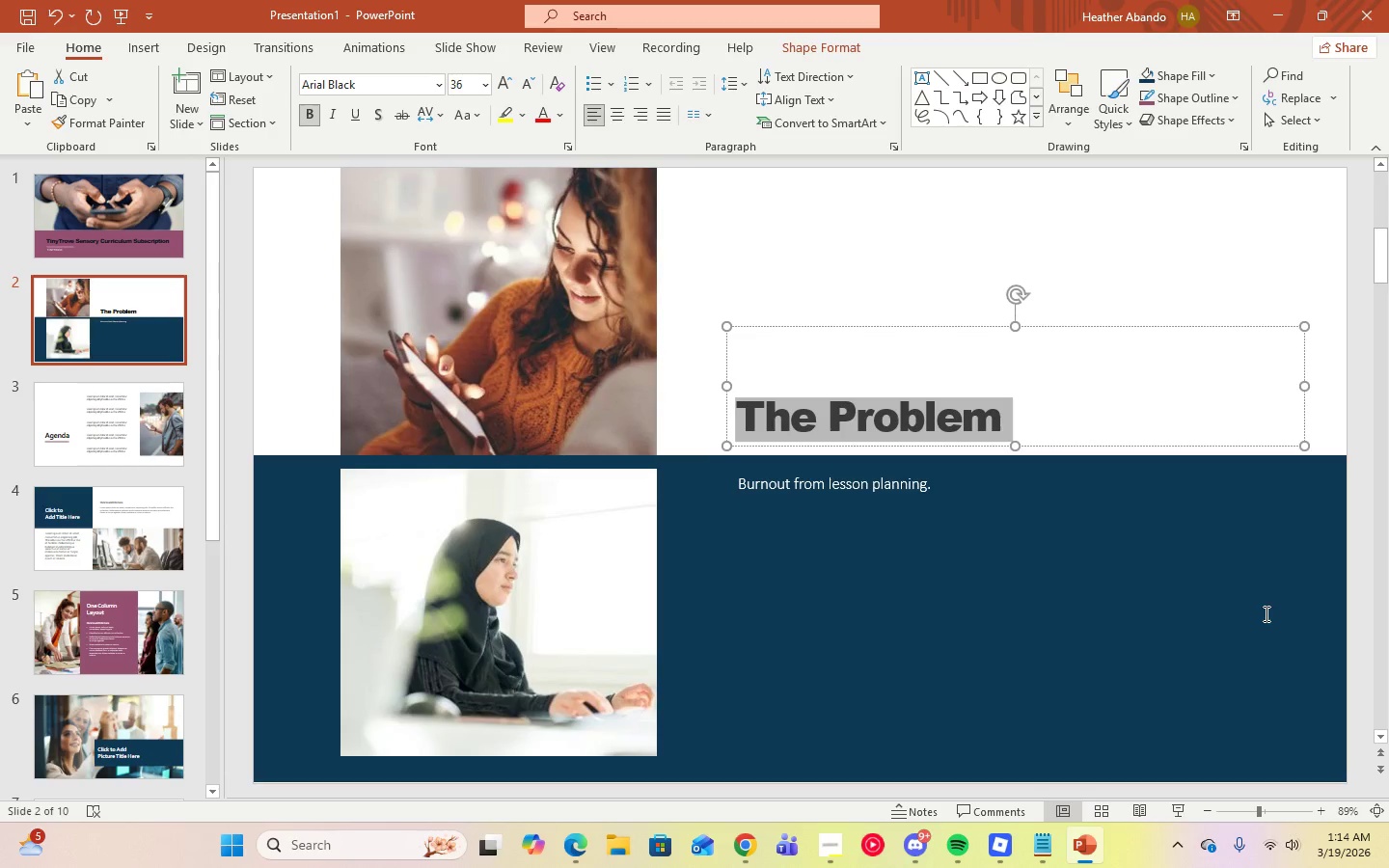 
left_click([1110, 590])
 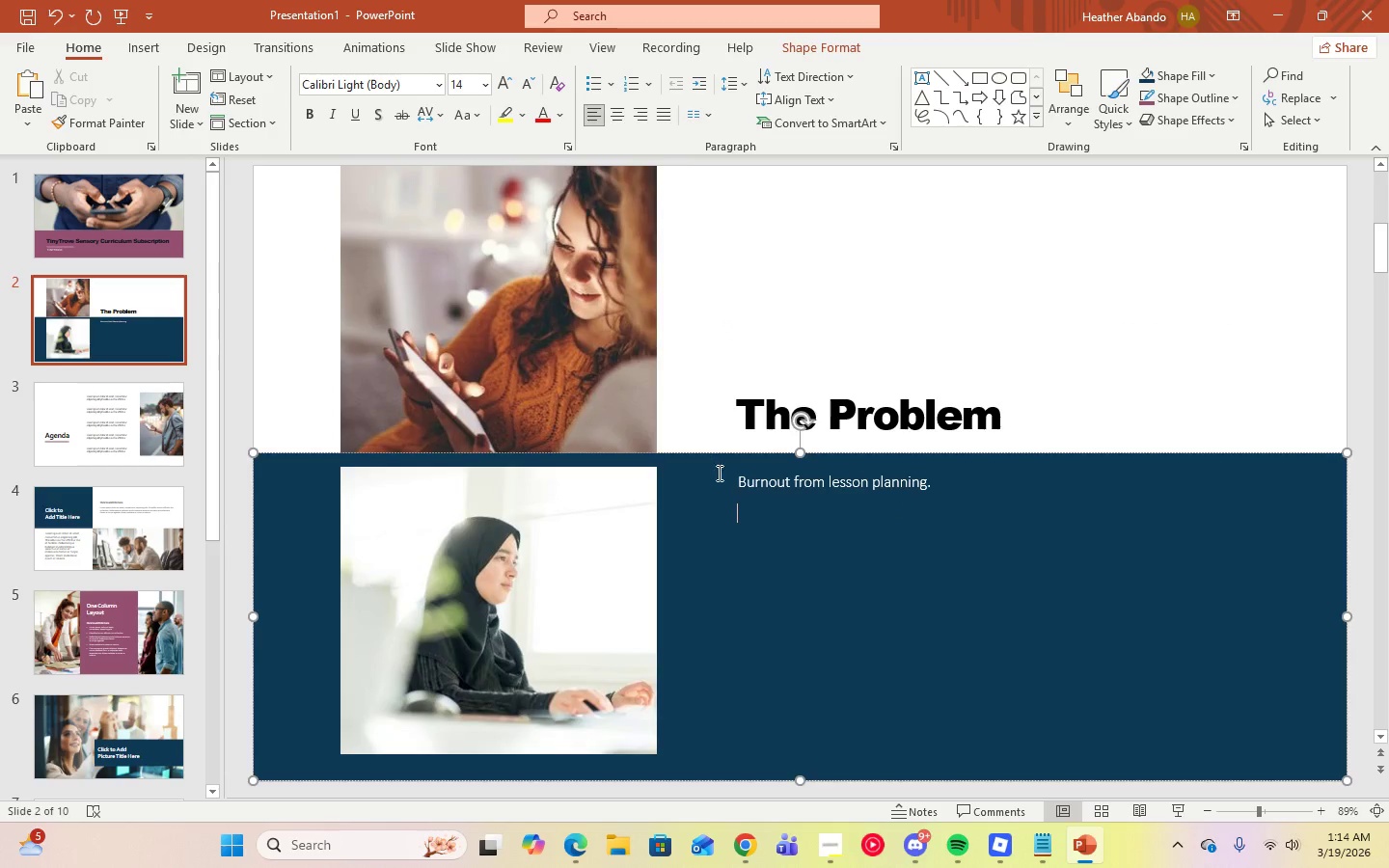 
left_click([725, 479])
 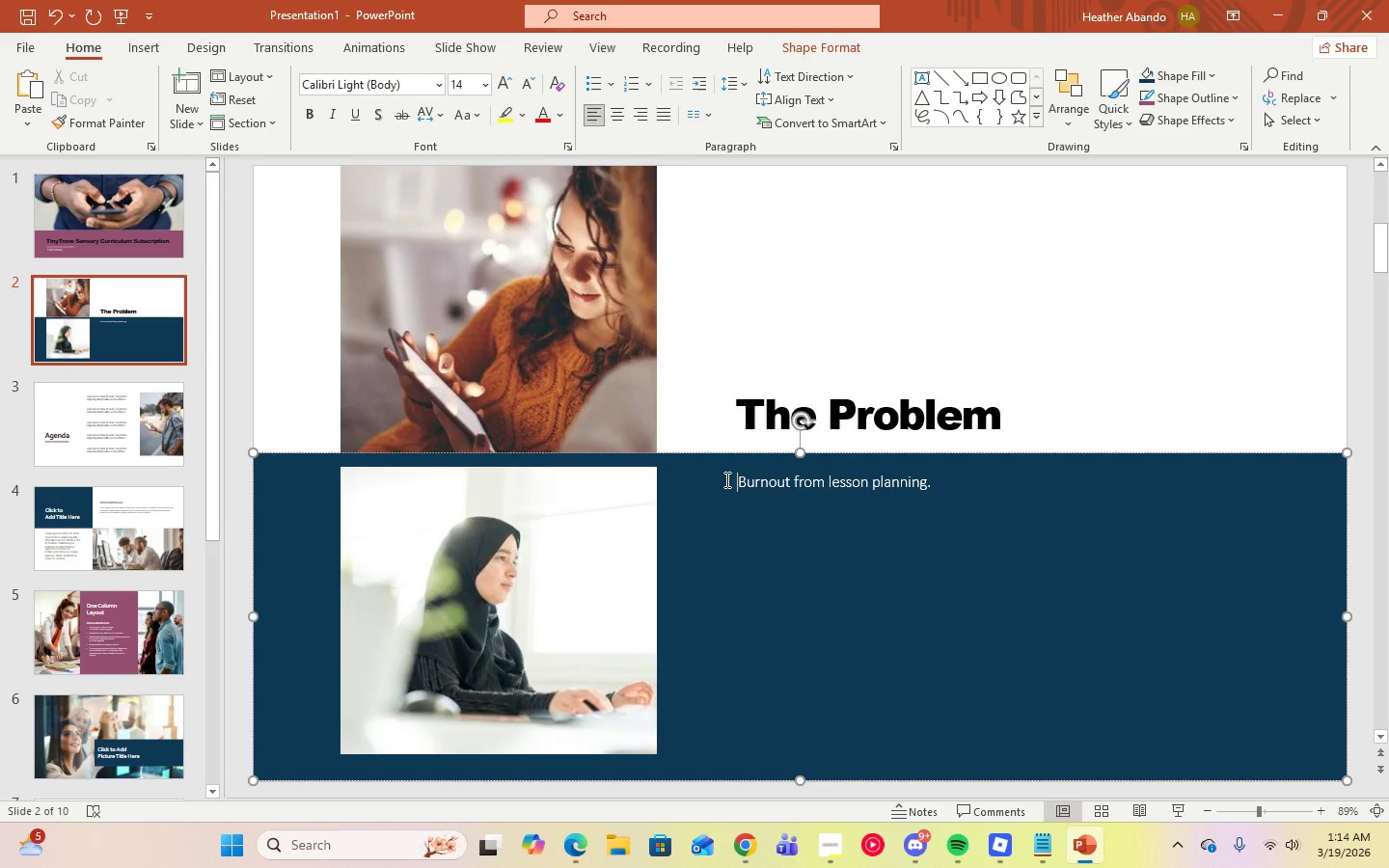 
left_click_drag(start_coordinate=[725, 479], to_coordinate=[911, 499])
 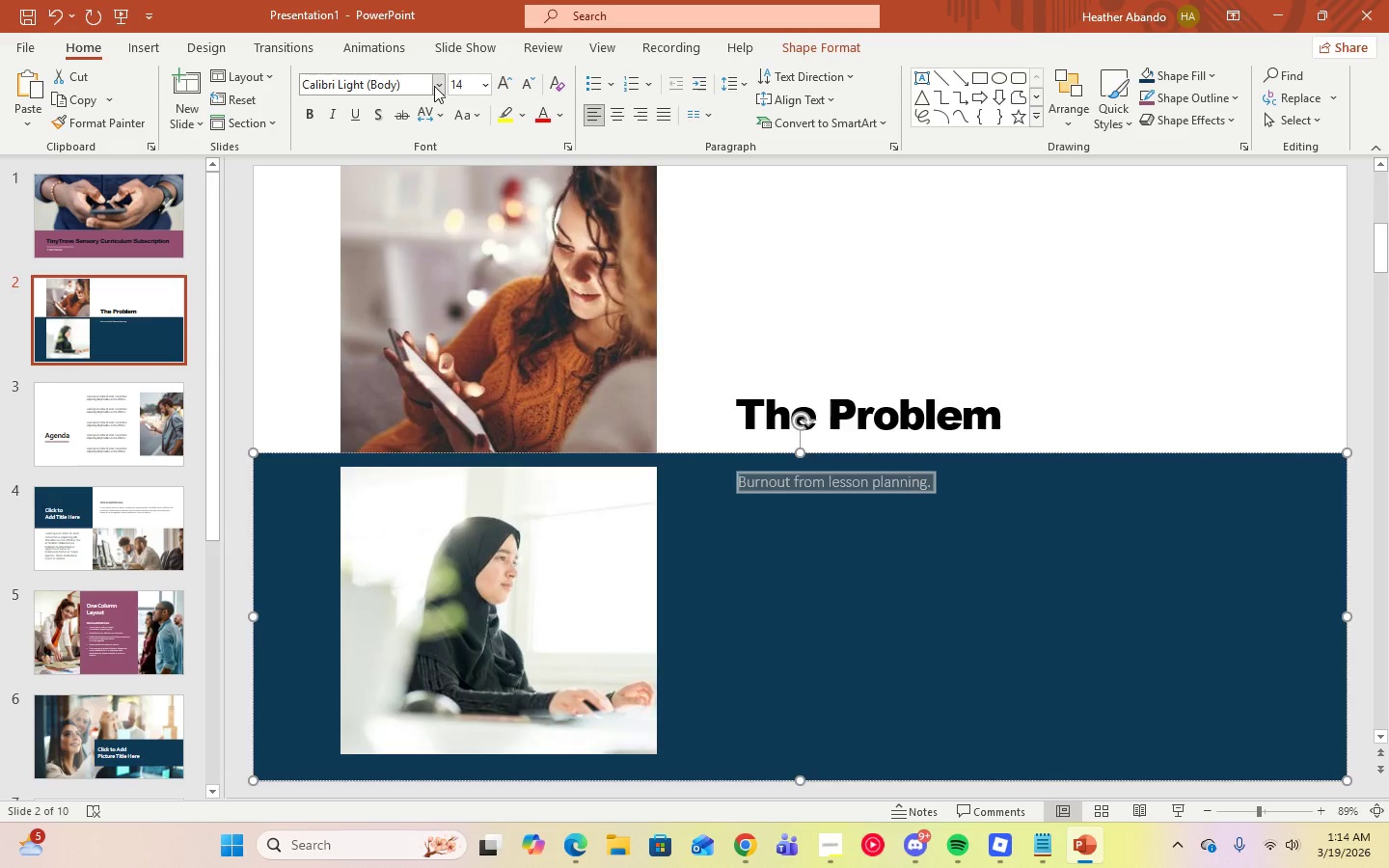 
left_click([435, 88])
 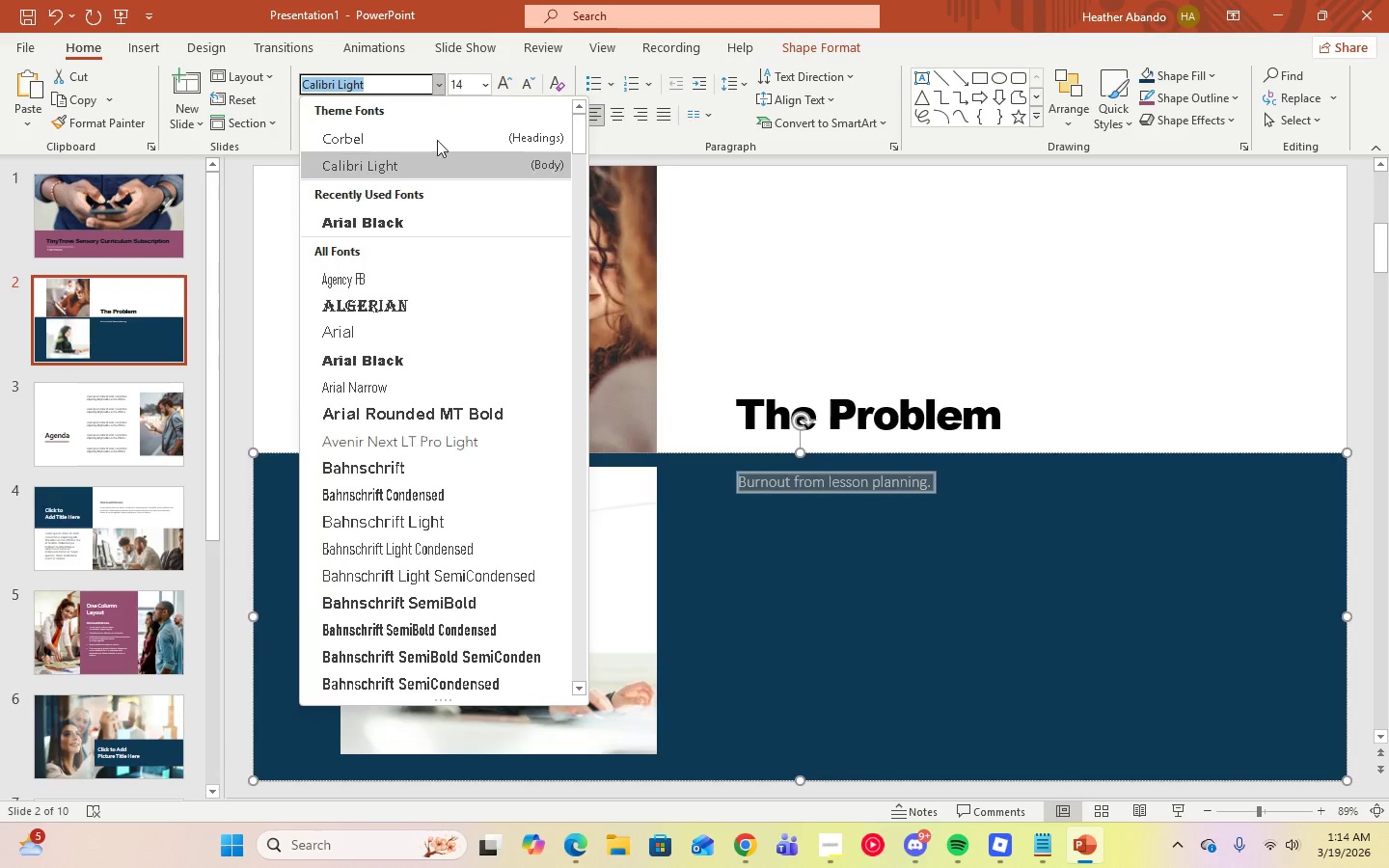 
scroll: coordinate [445, 269], scroll_direction: down, amount: 13.0
 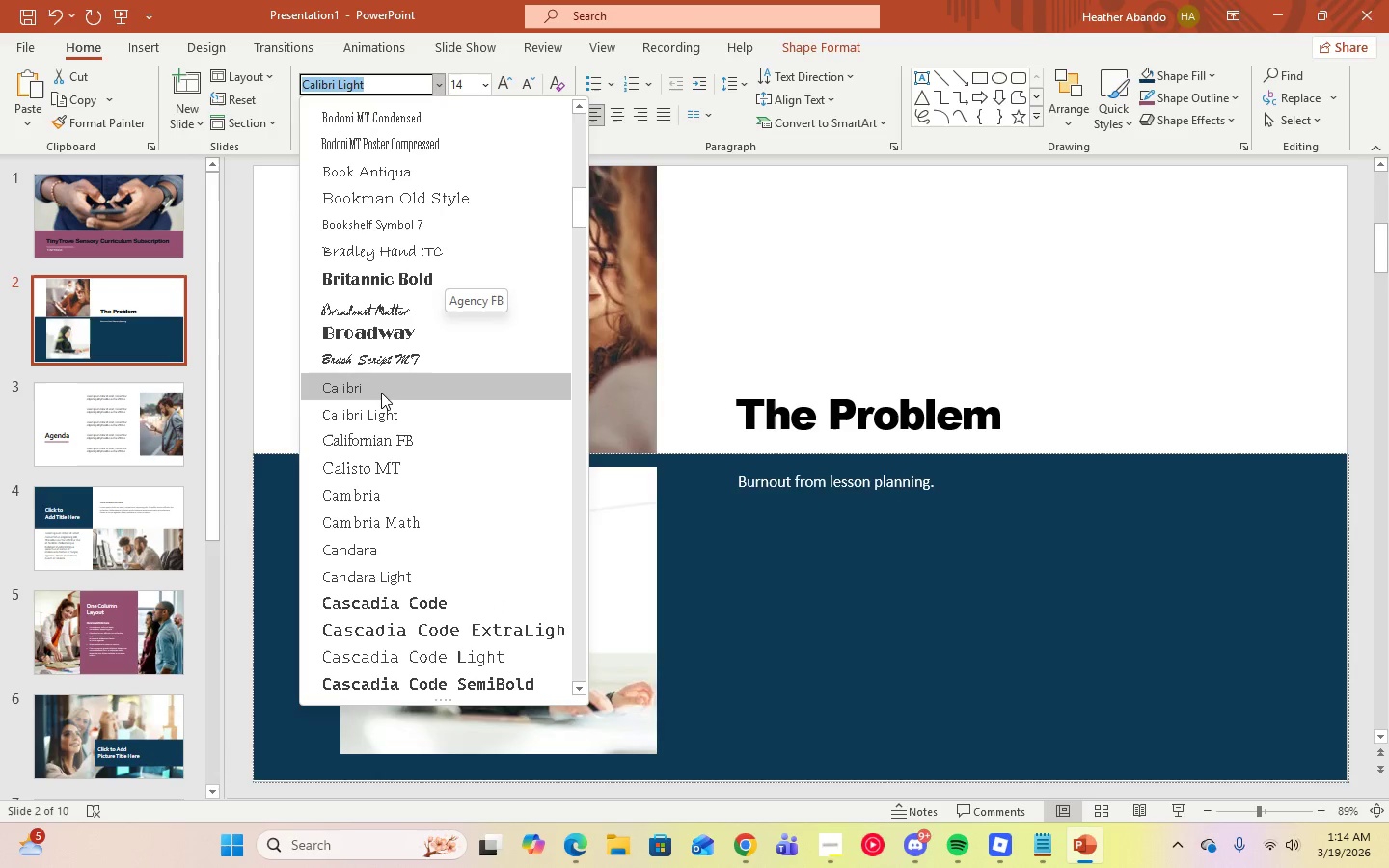 
left_click([381, 393])
 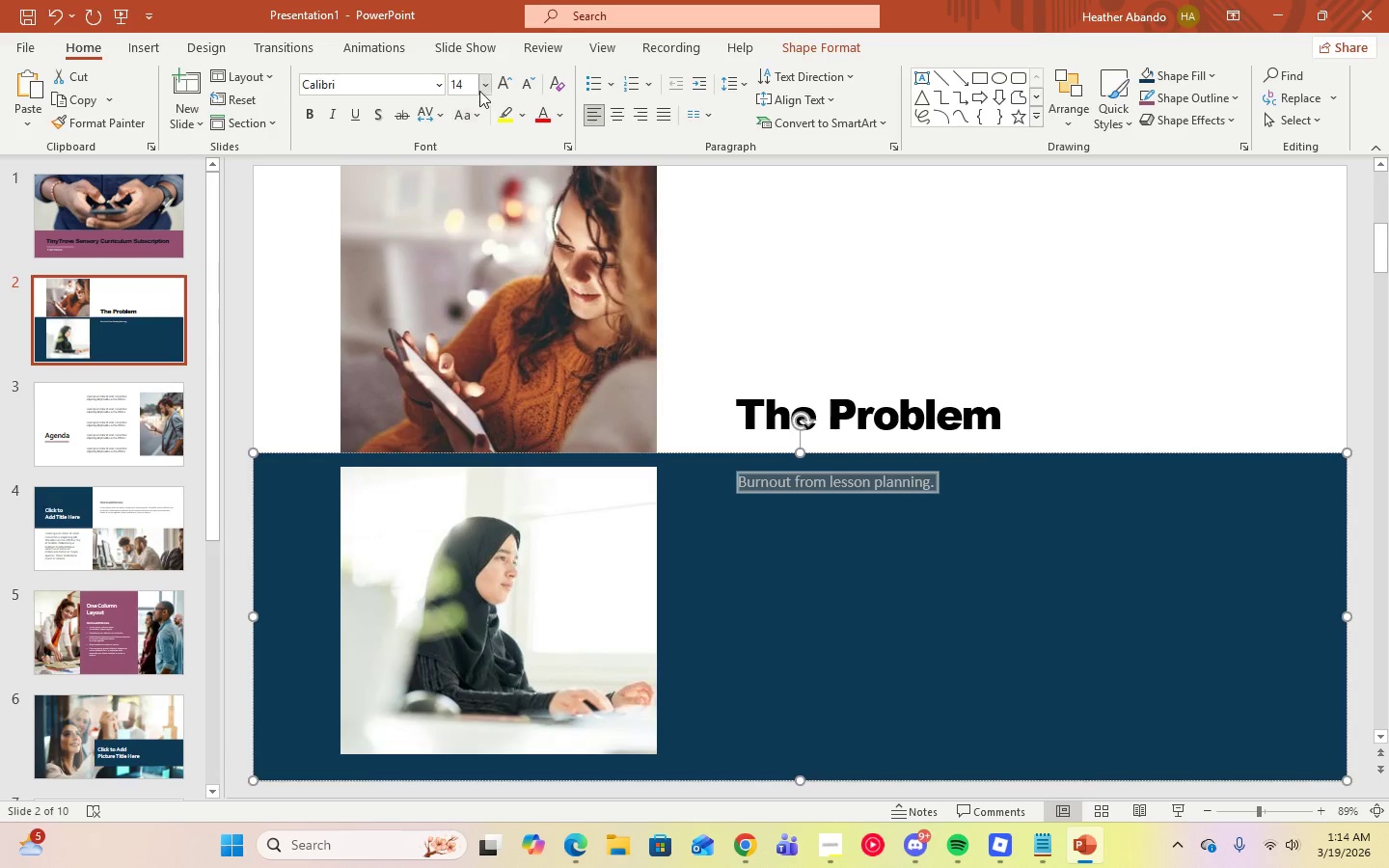 
left_click([483, 88])
 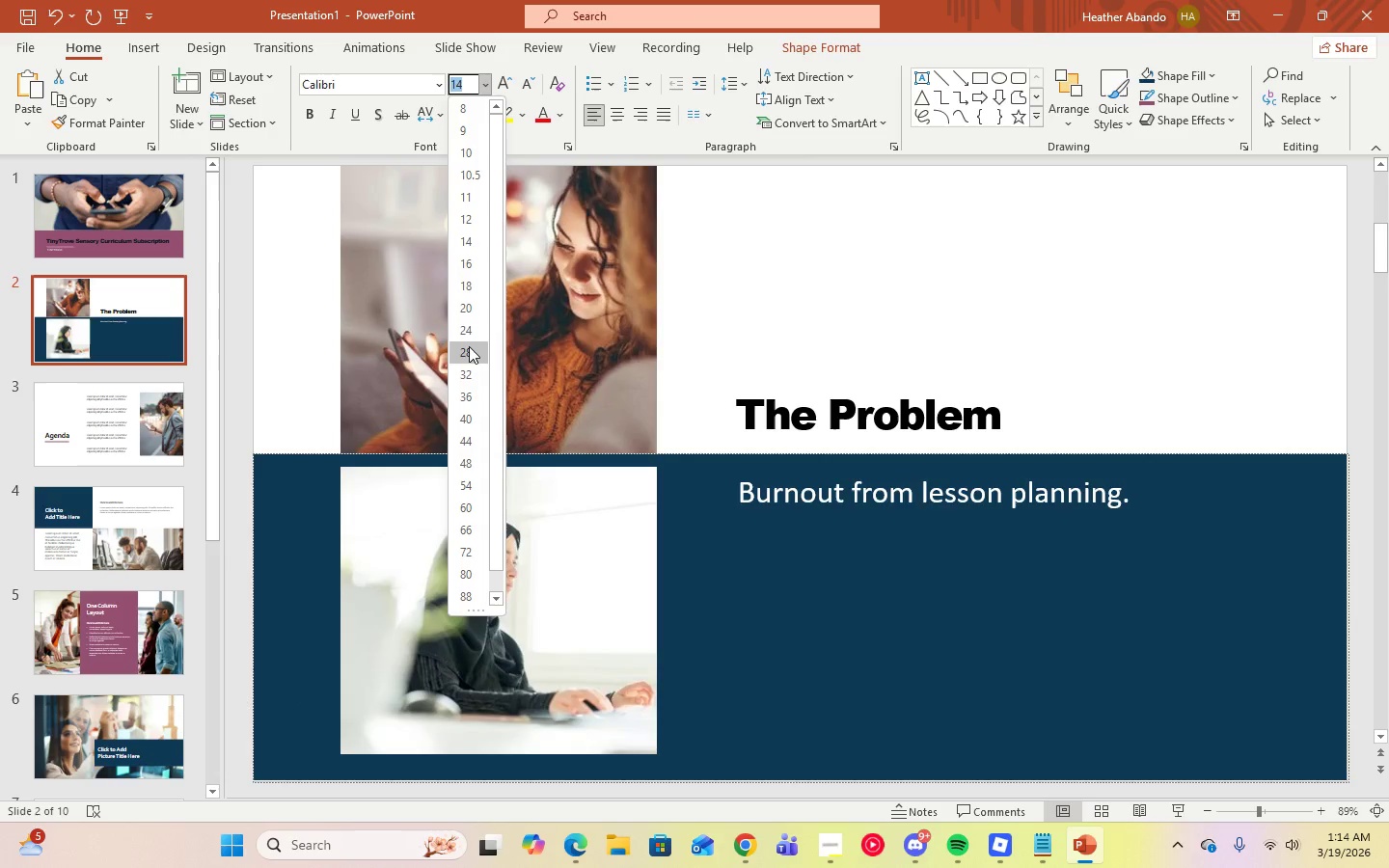 
left_click([469, 336])
 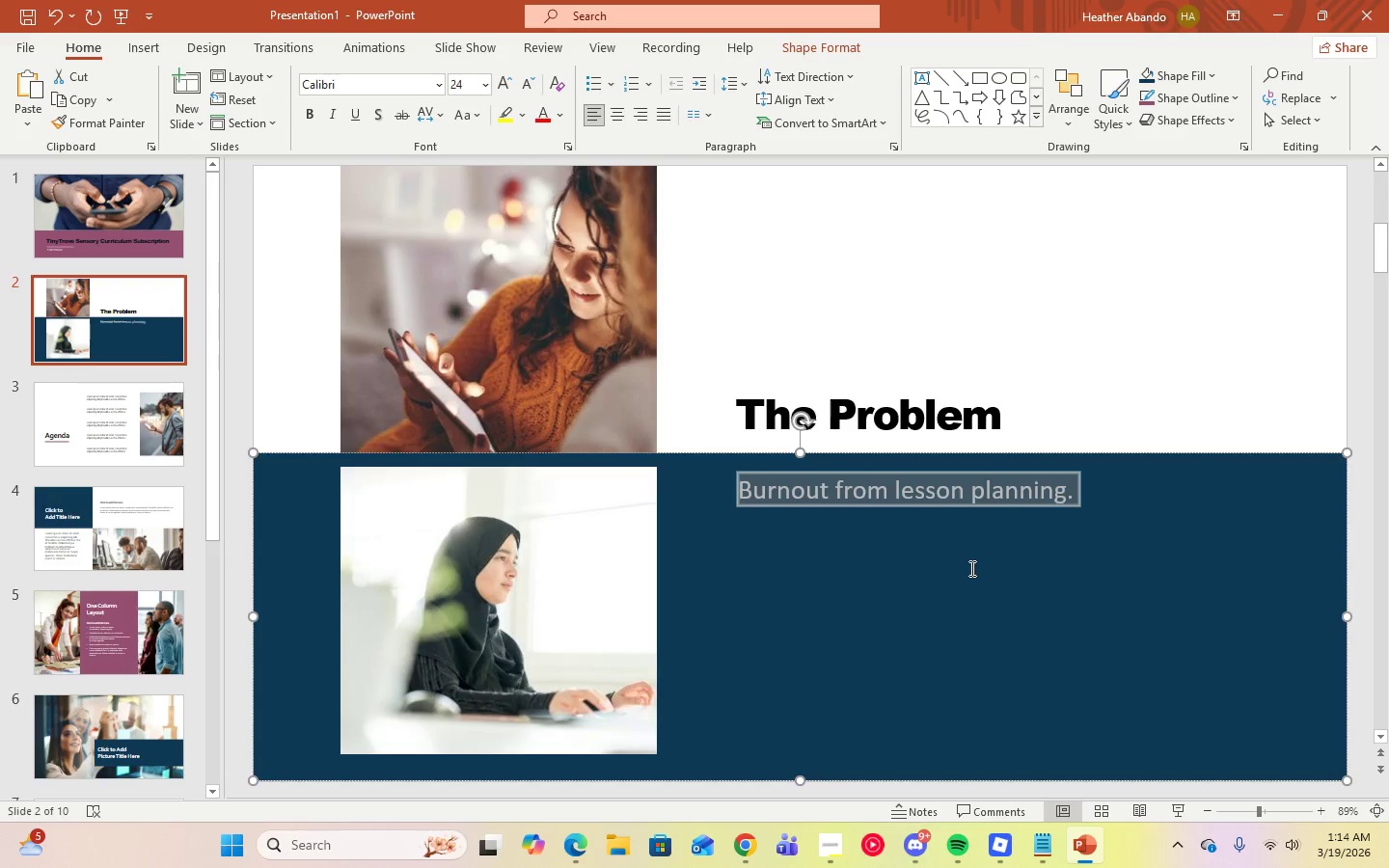 
left_click([970, 569])
 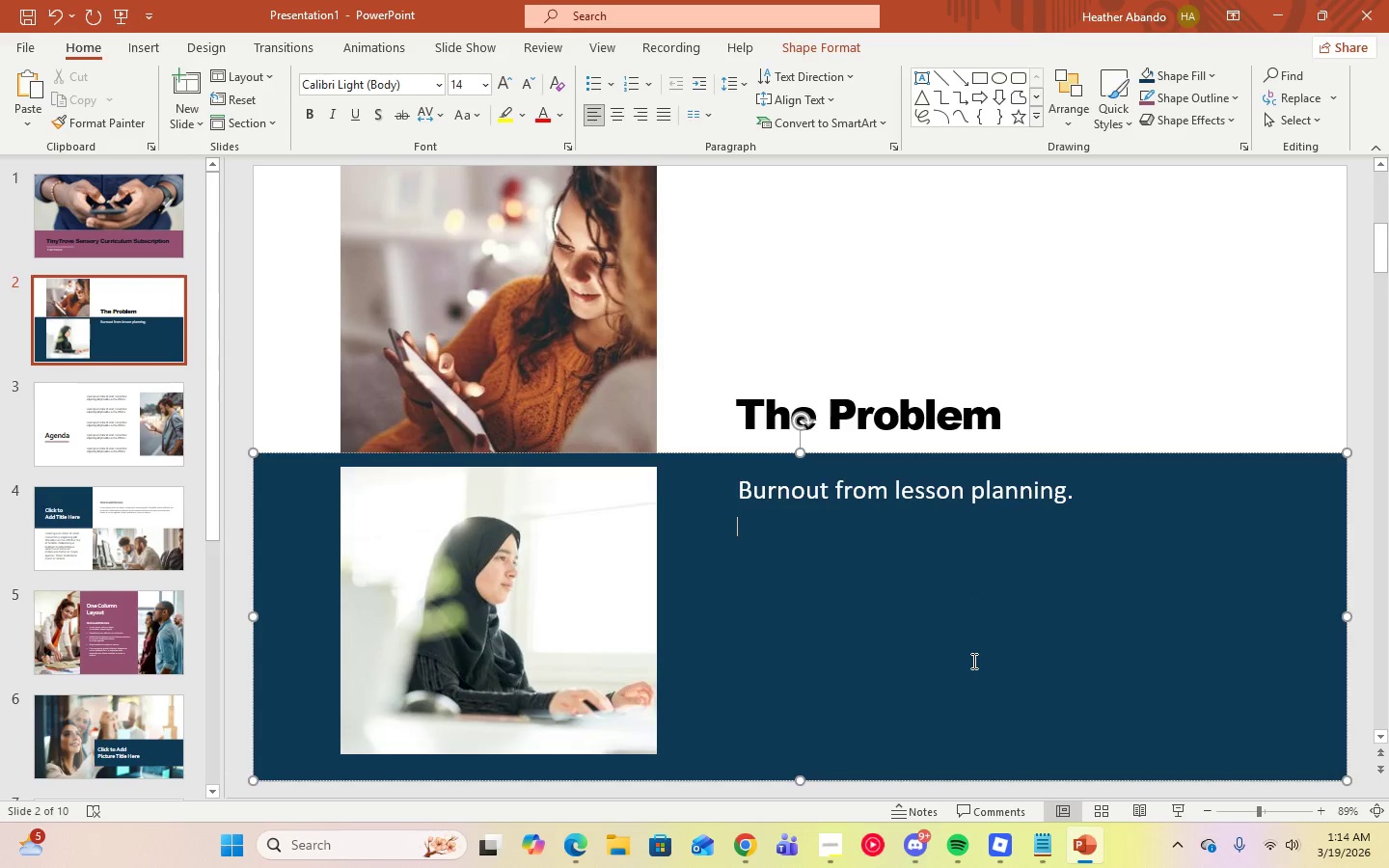 
wait(11.2)
 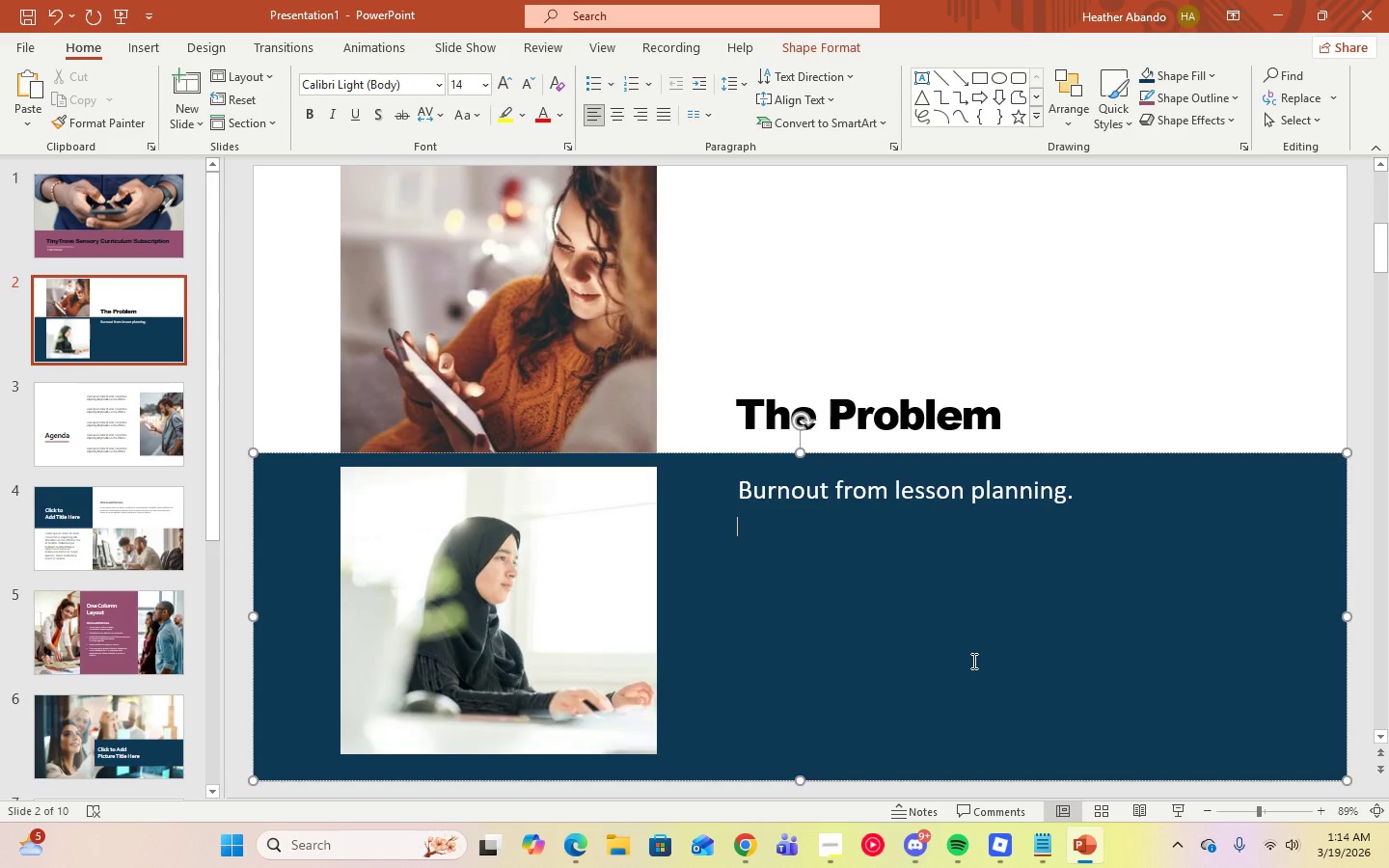 
left_click([831, 847])